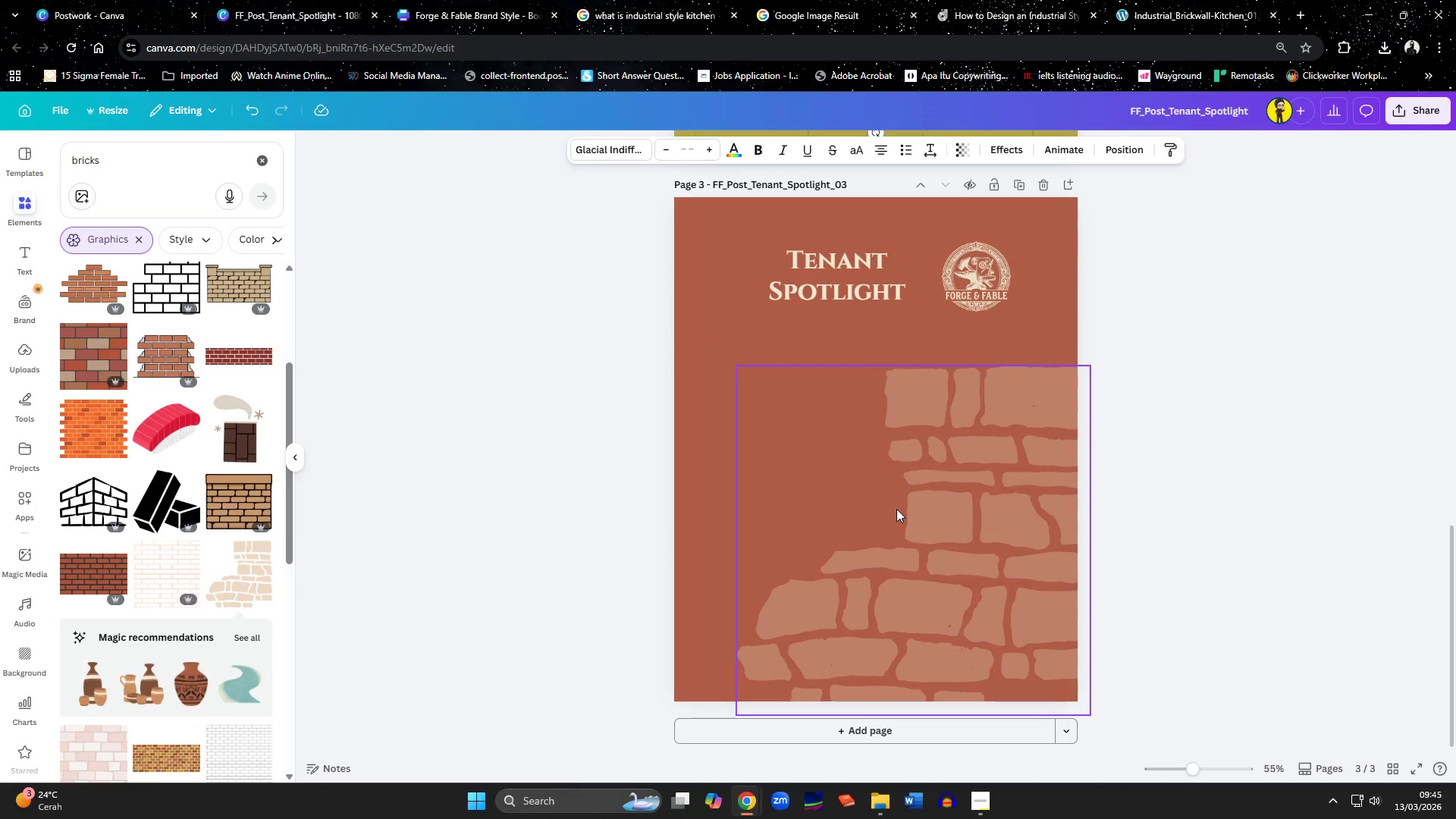 
key(Control+V)
 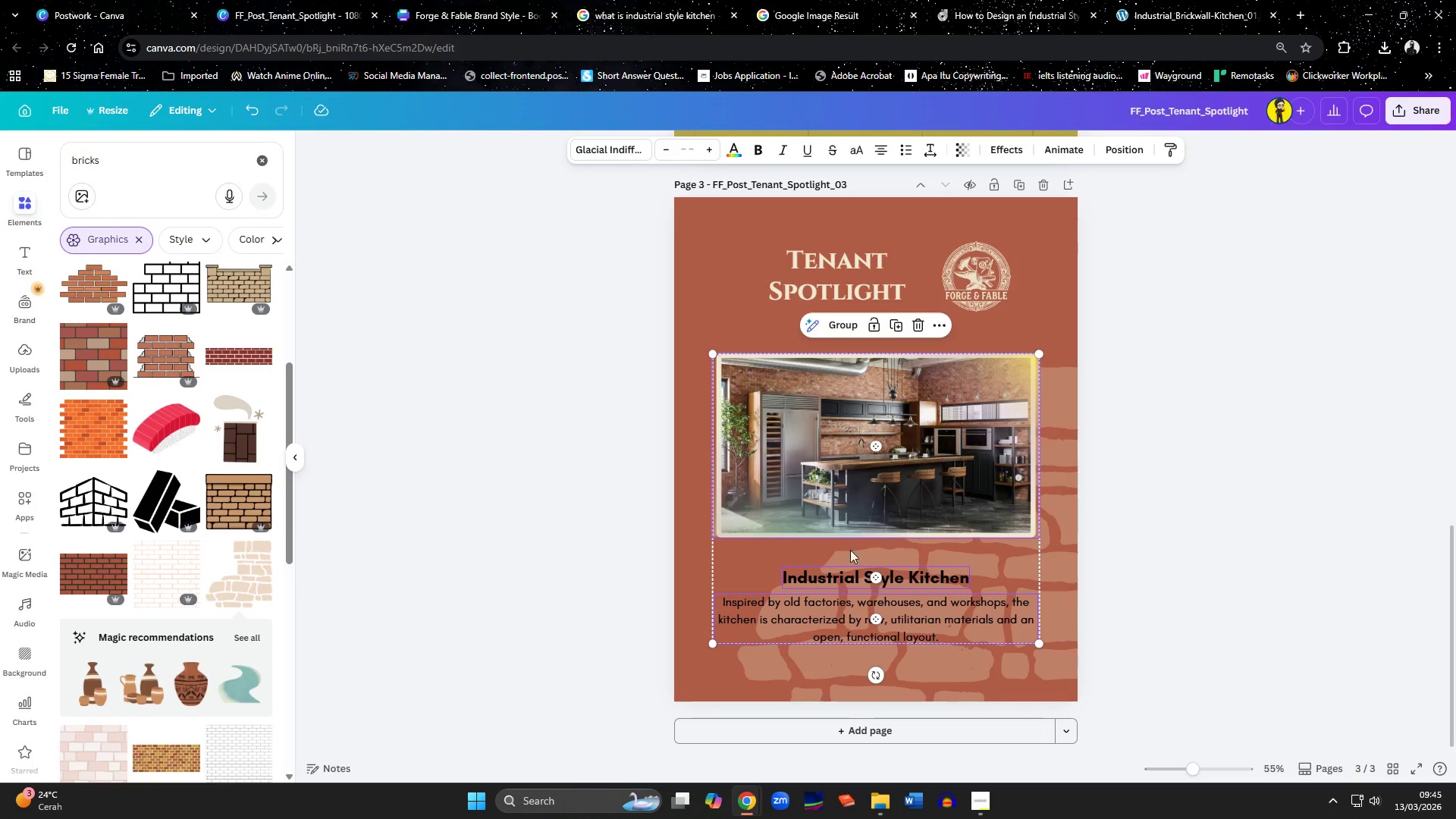 
left_click([821, 588])
 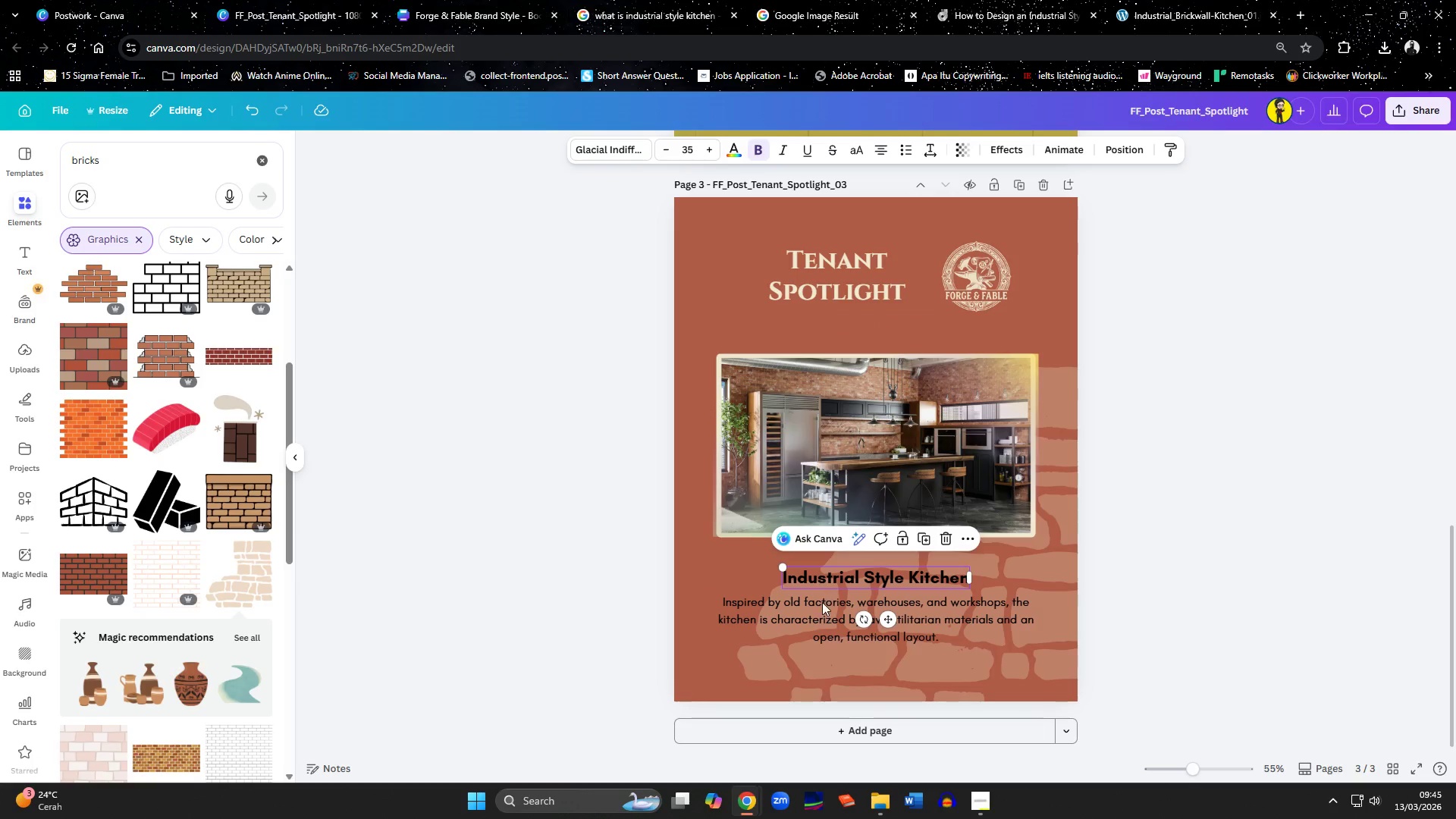 
hold_key(key=ShiftLeft, duration=0.64)
left_click([824, 614])
 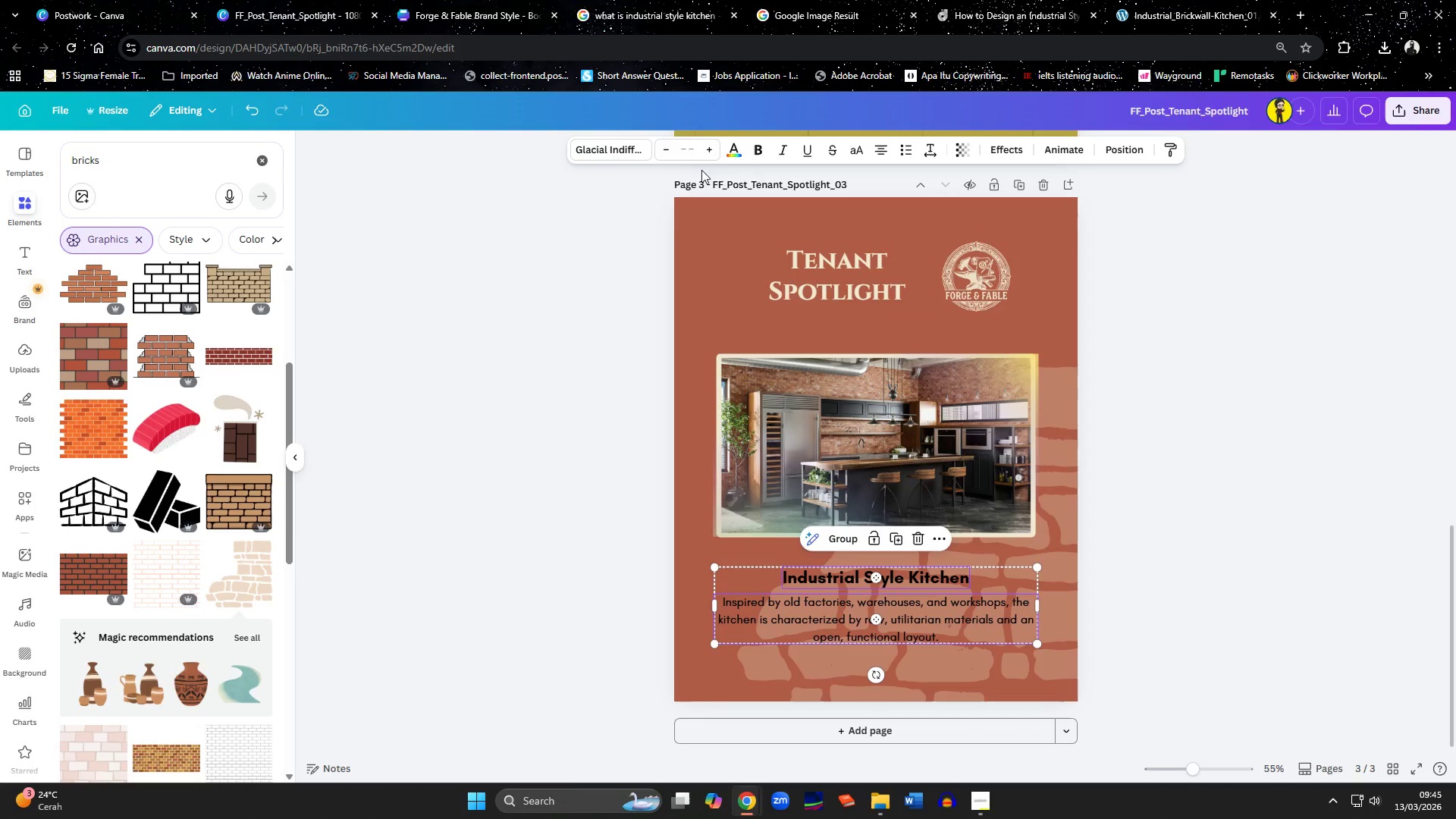 
left_click([726, 155])
 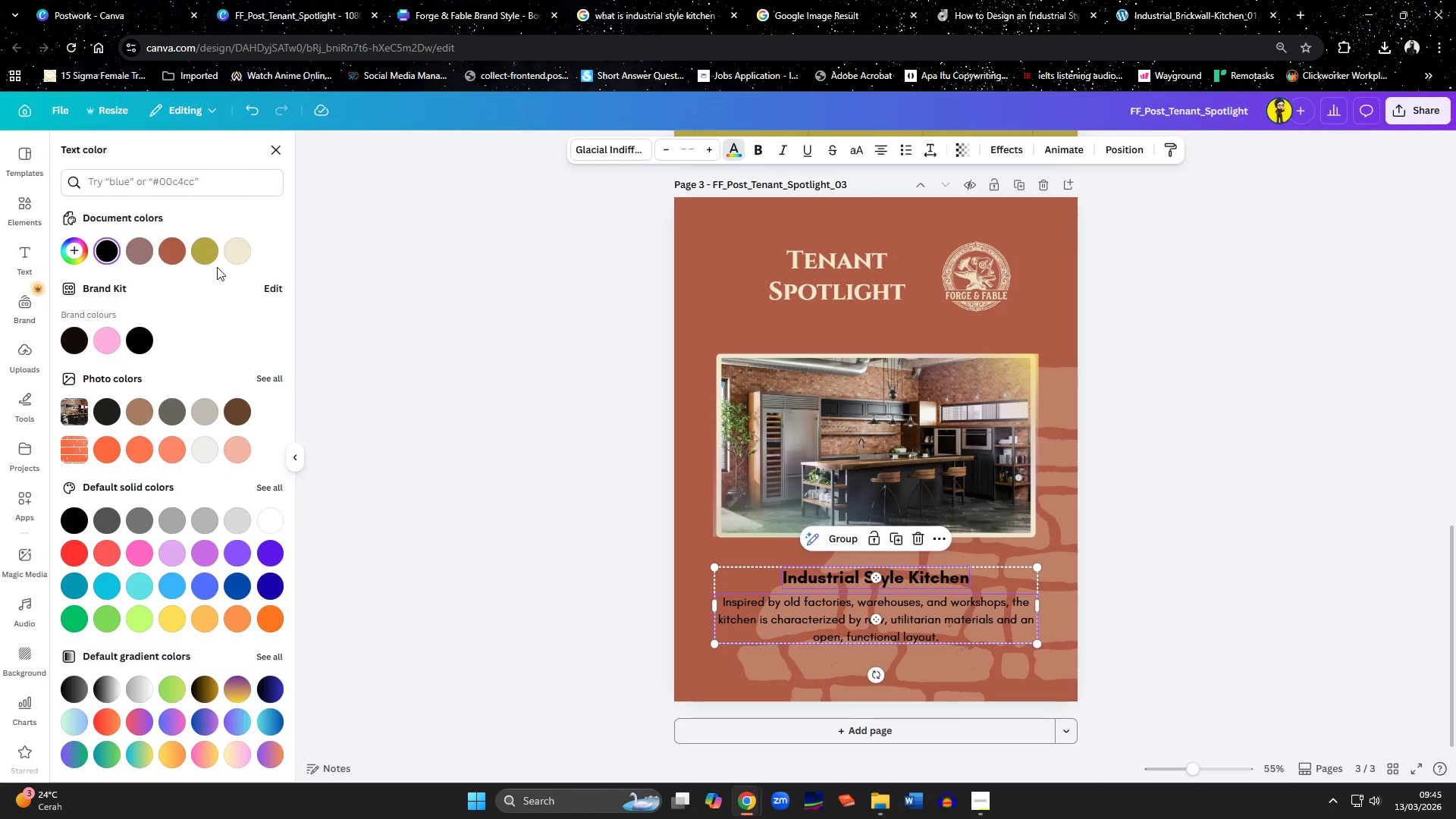 
left_click([232, 252])
 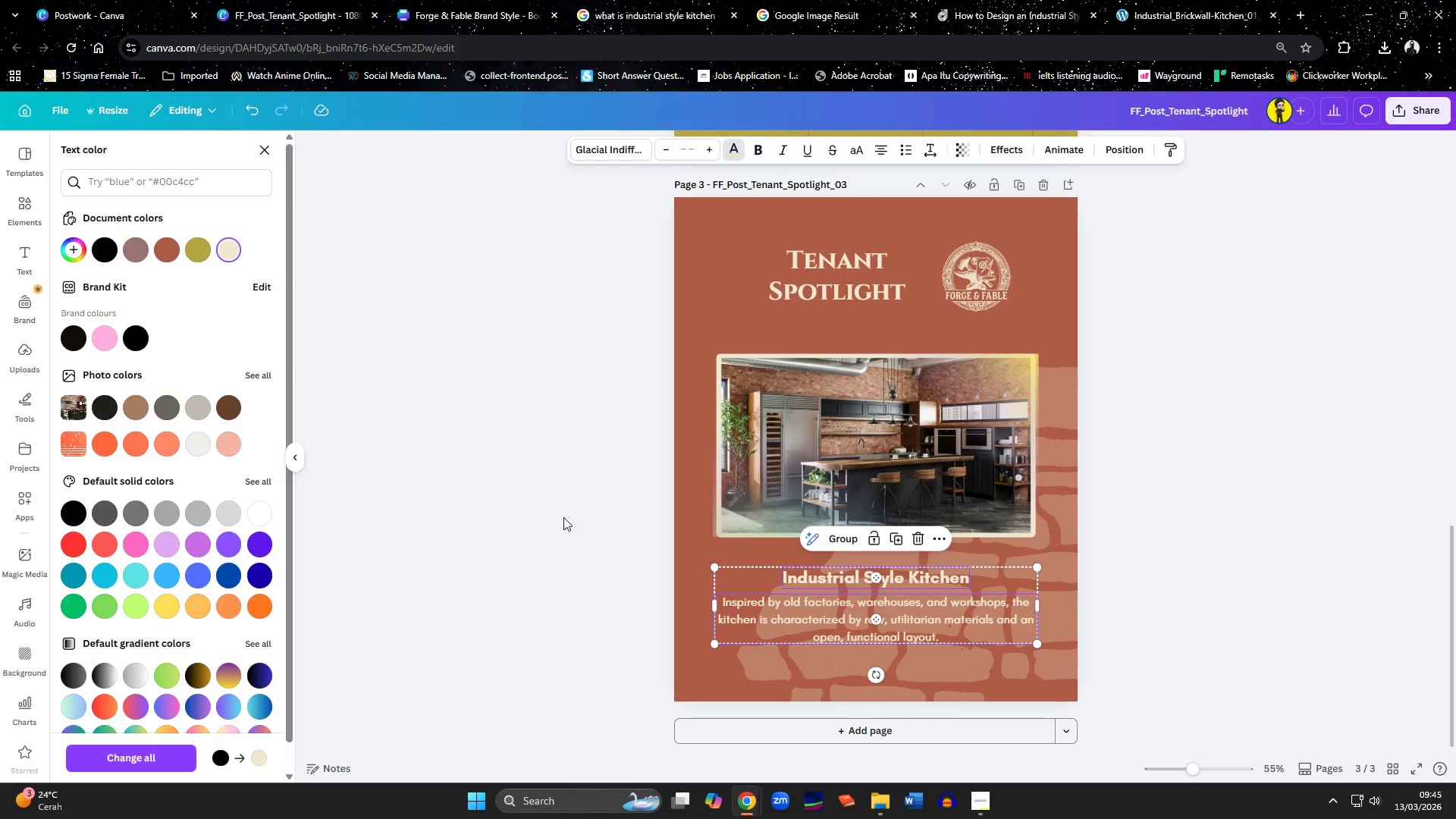 
double_click([563, 517])
 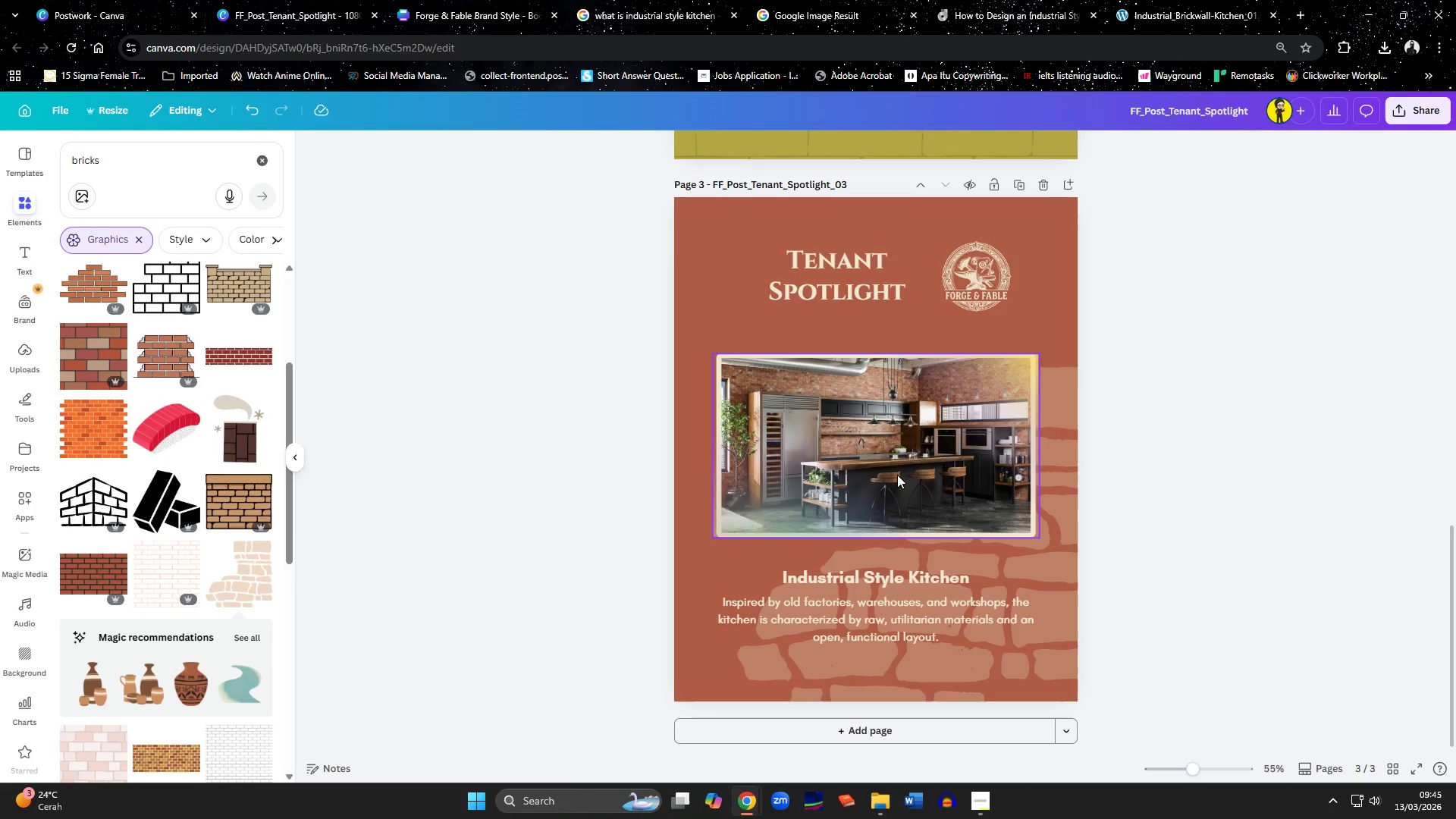 
wait(7.67)
 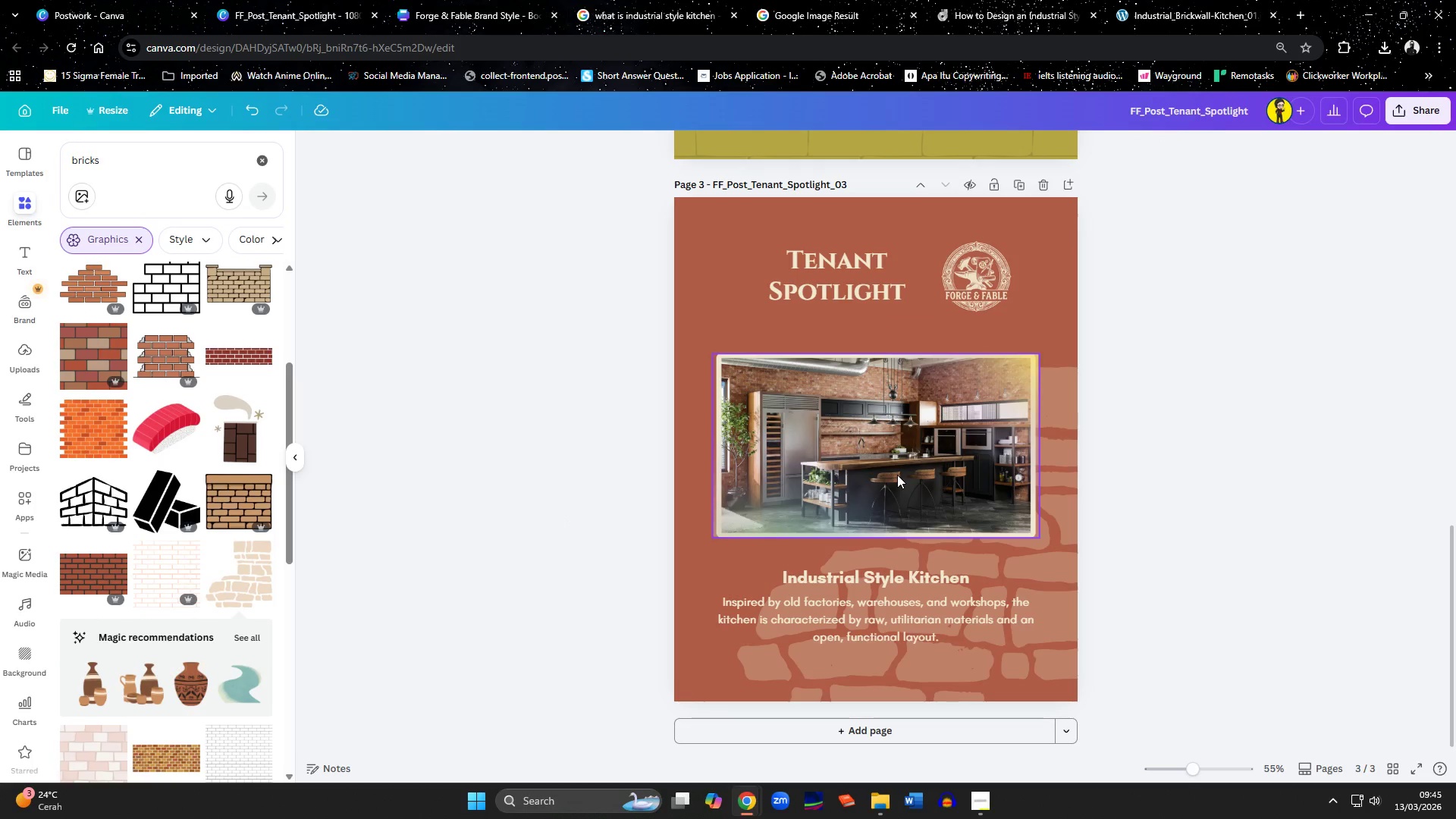 
left_click([897, 475])
 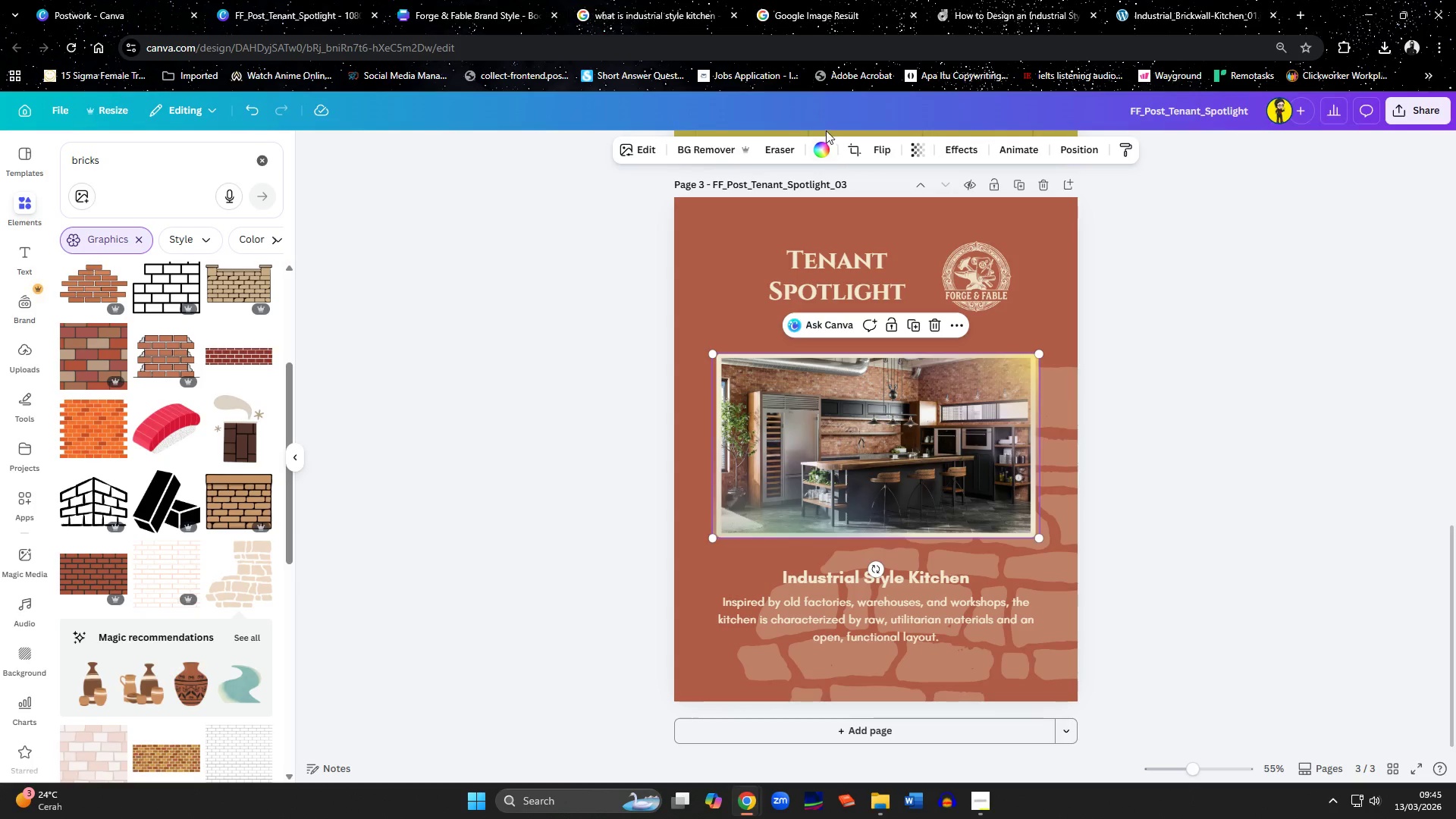 
left_click([825, 142])
 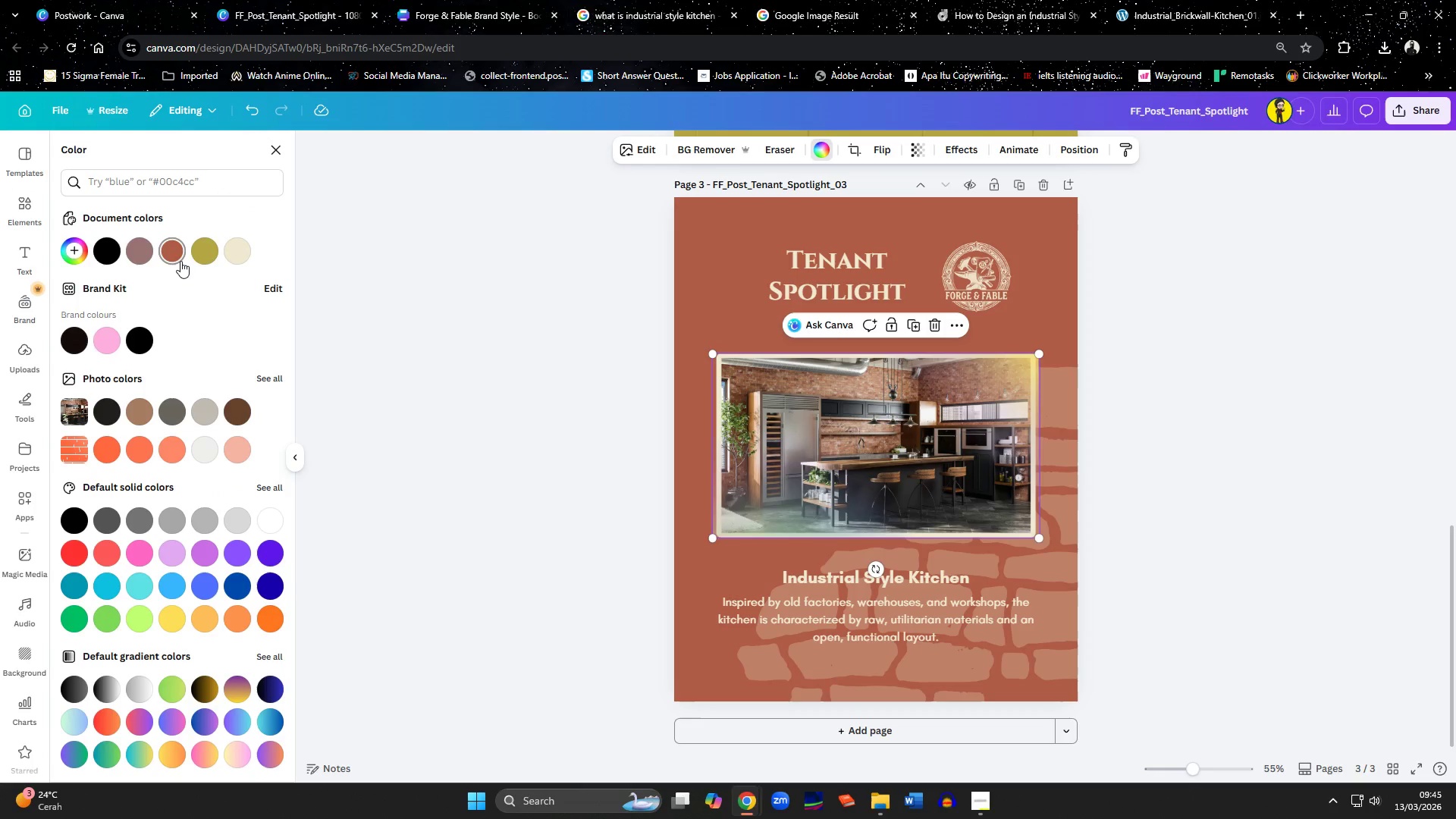 
left_click([196, 256])
 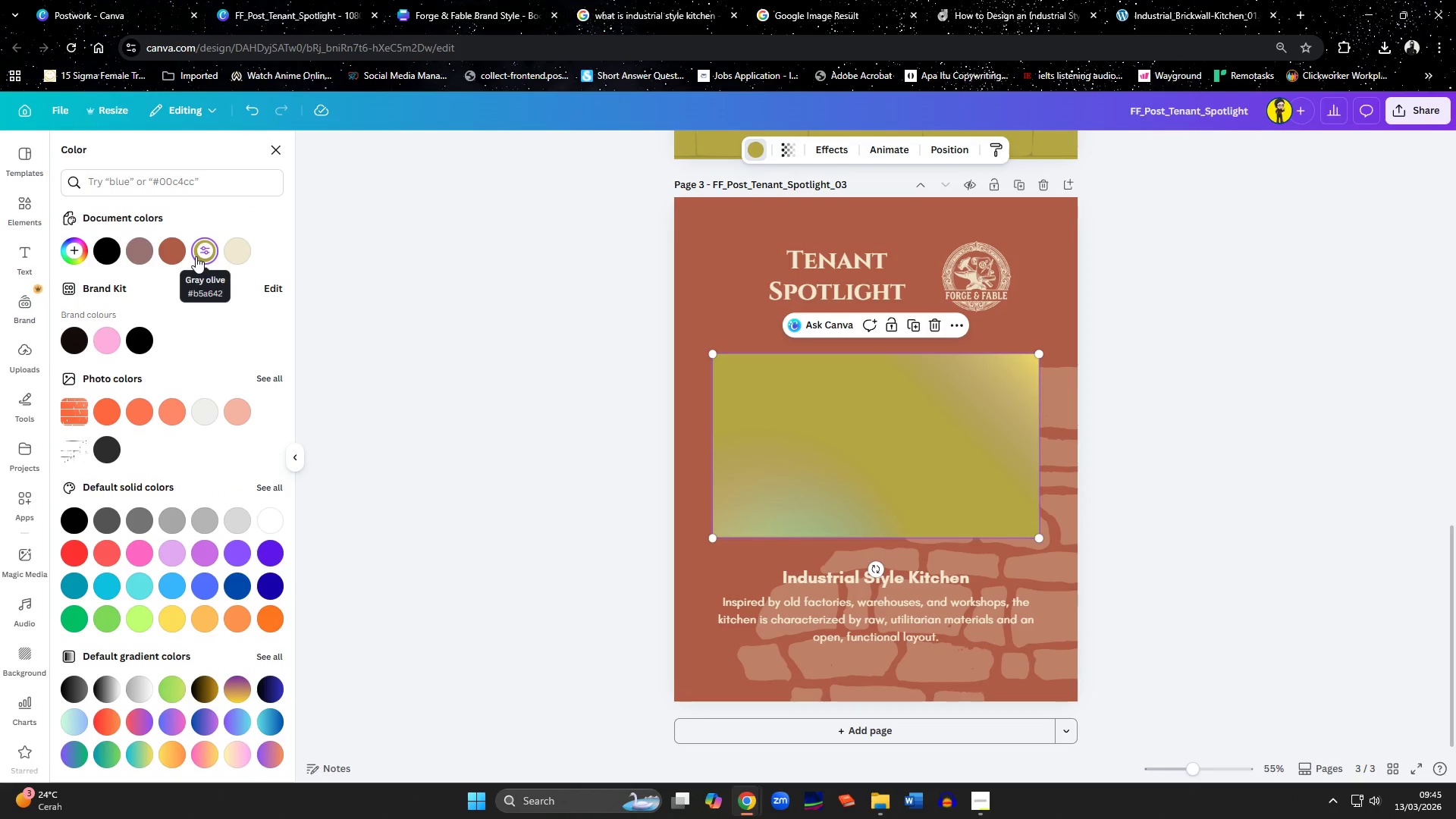 
key(Control+Z)
 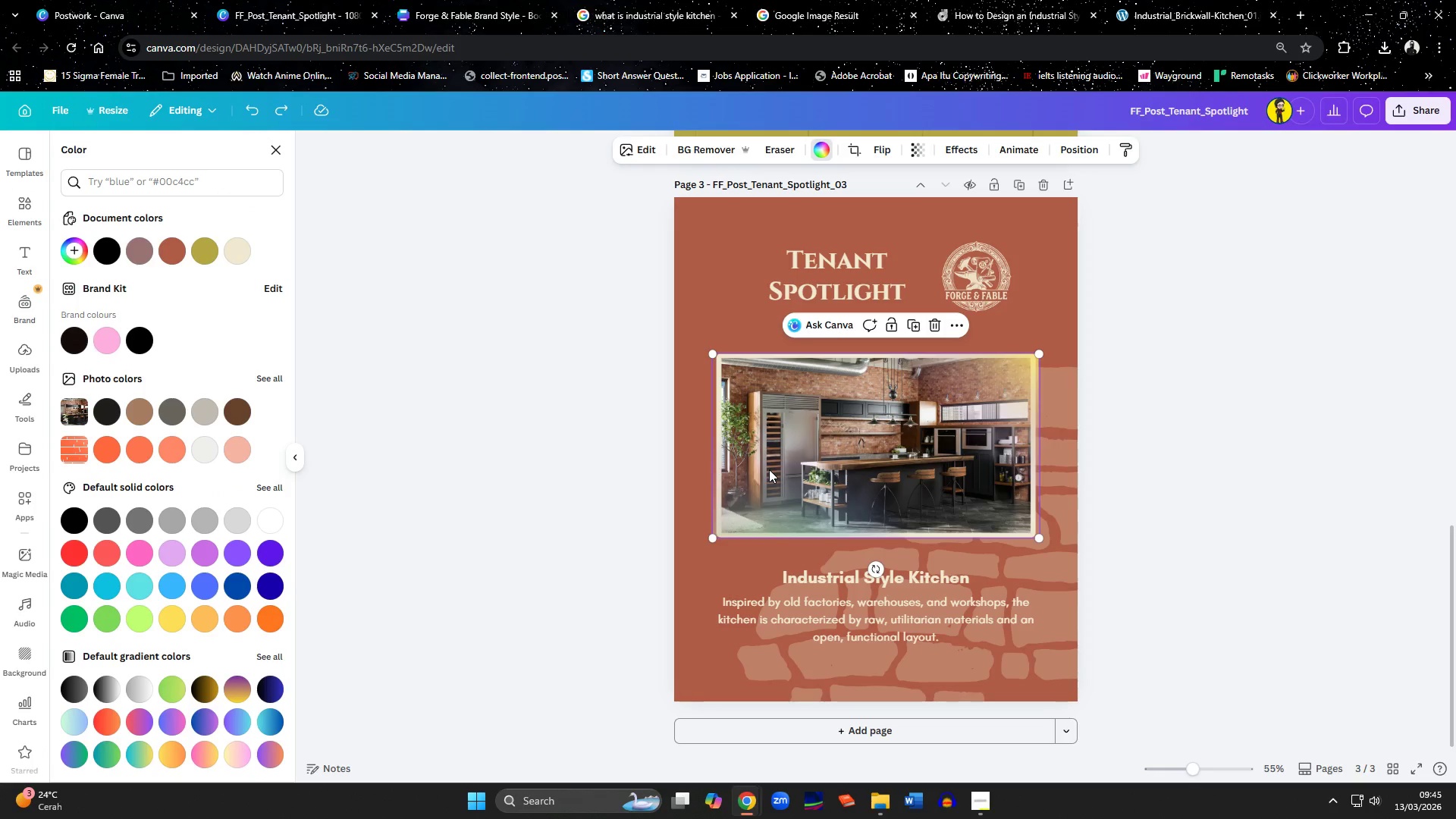 
key(Delete)
 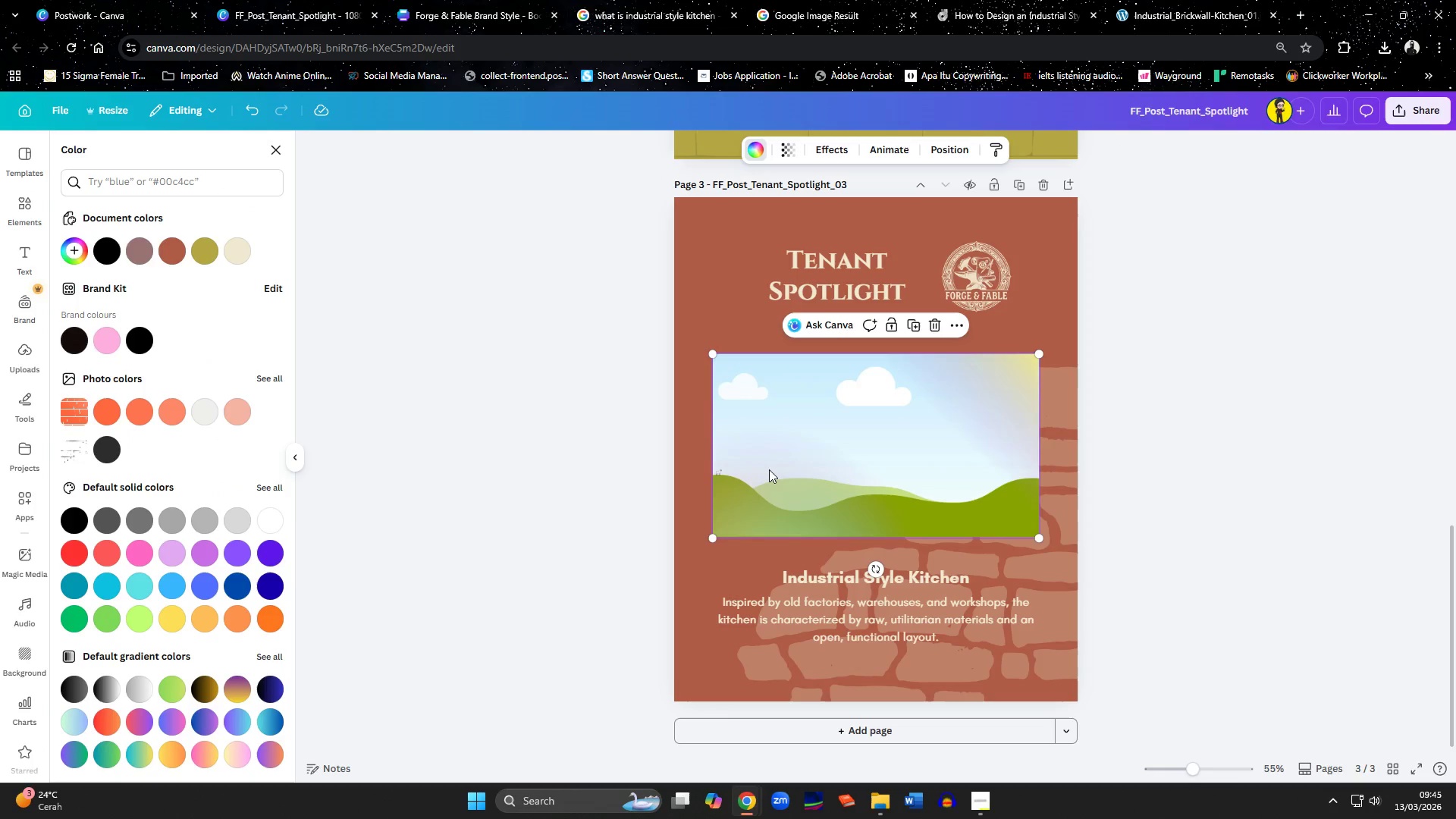 
key(Delete)
 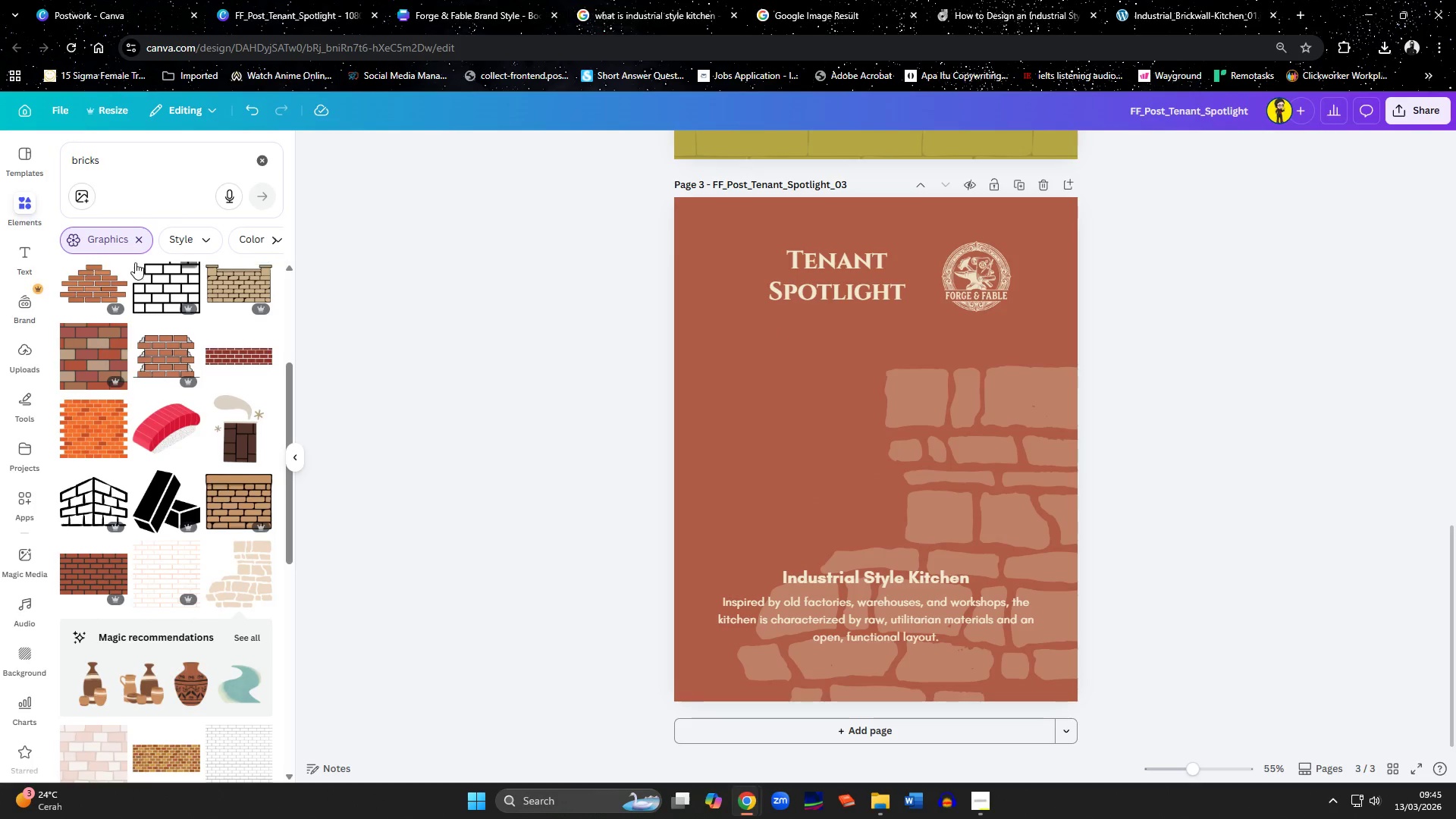 
left_click([137, 237])
 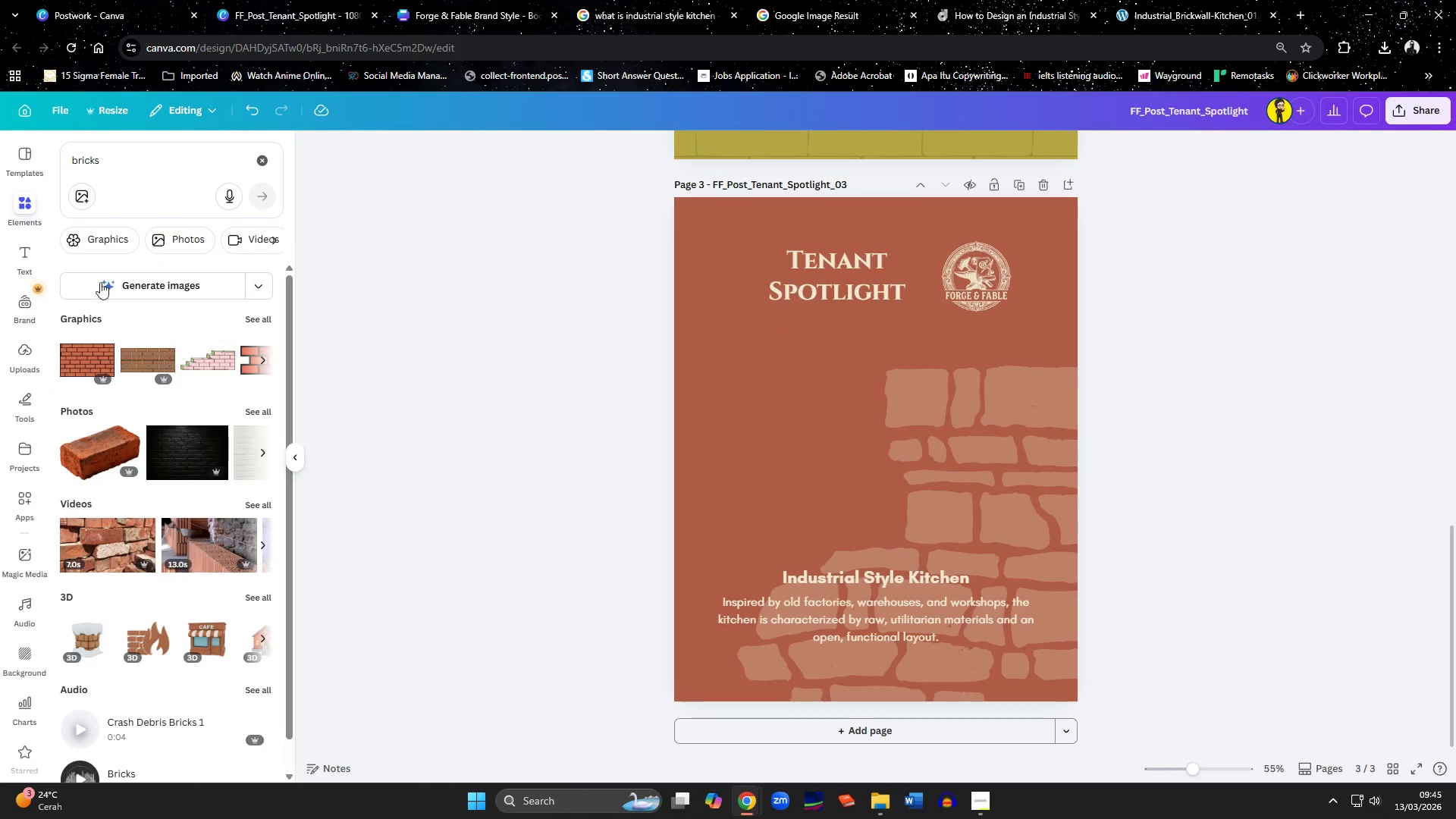 
left_click([268, 156])
 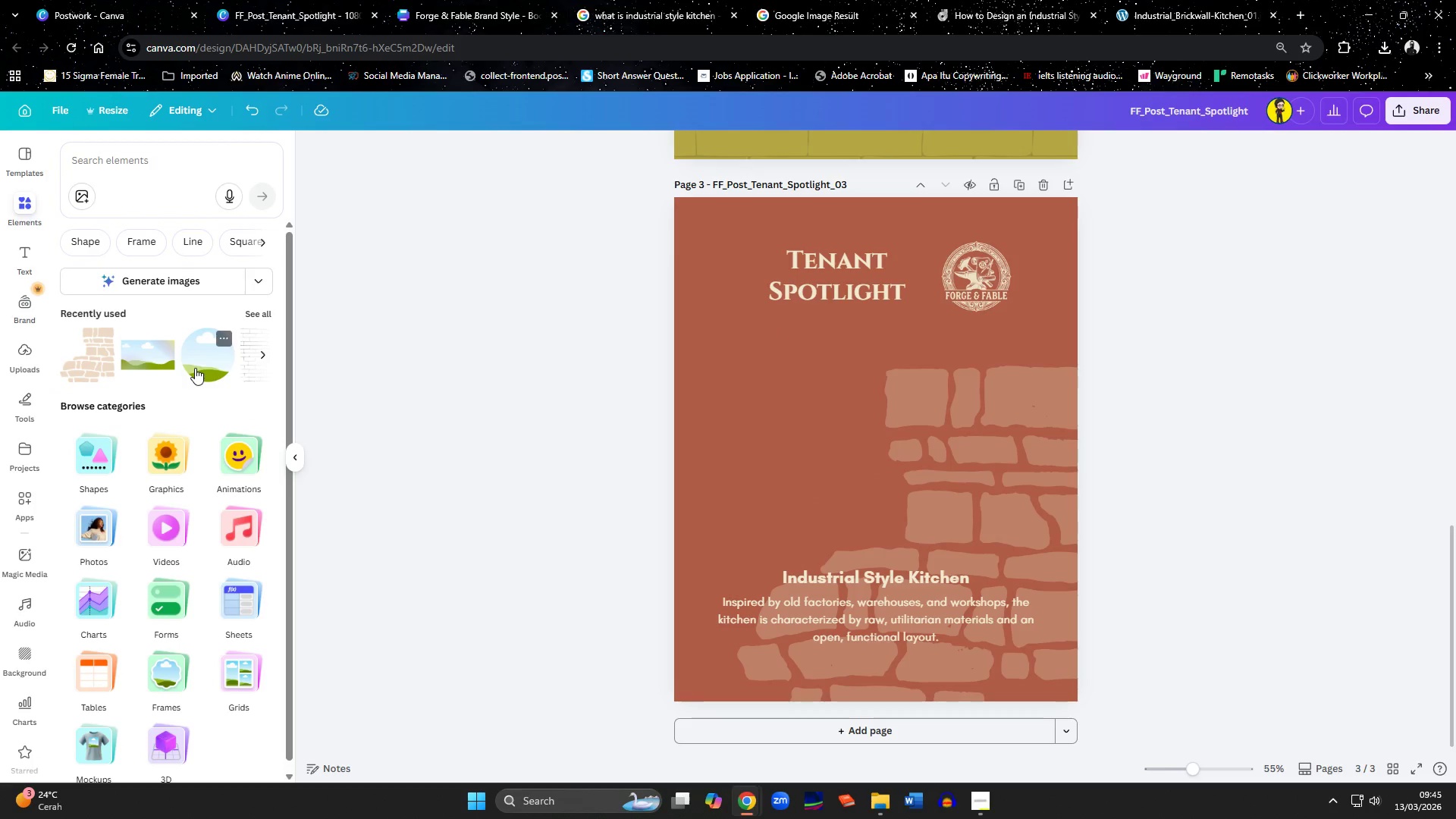 
wait(6.03)
 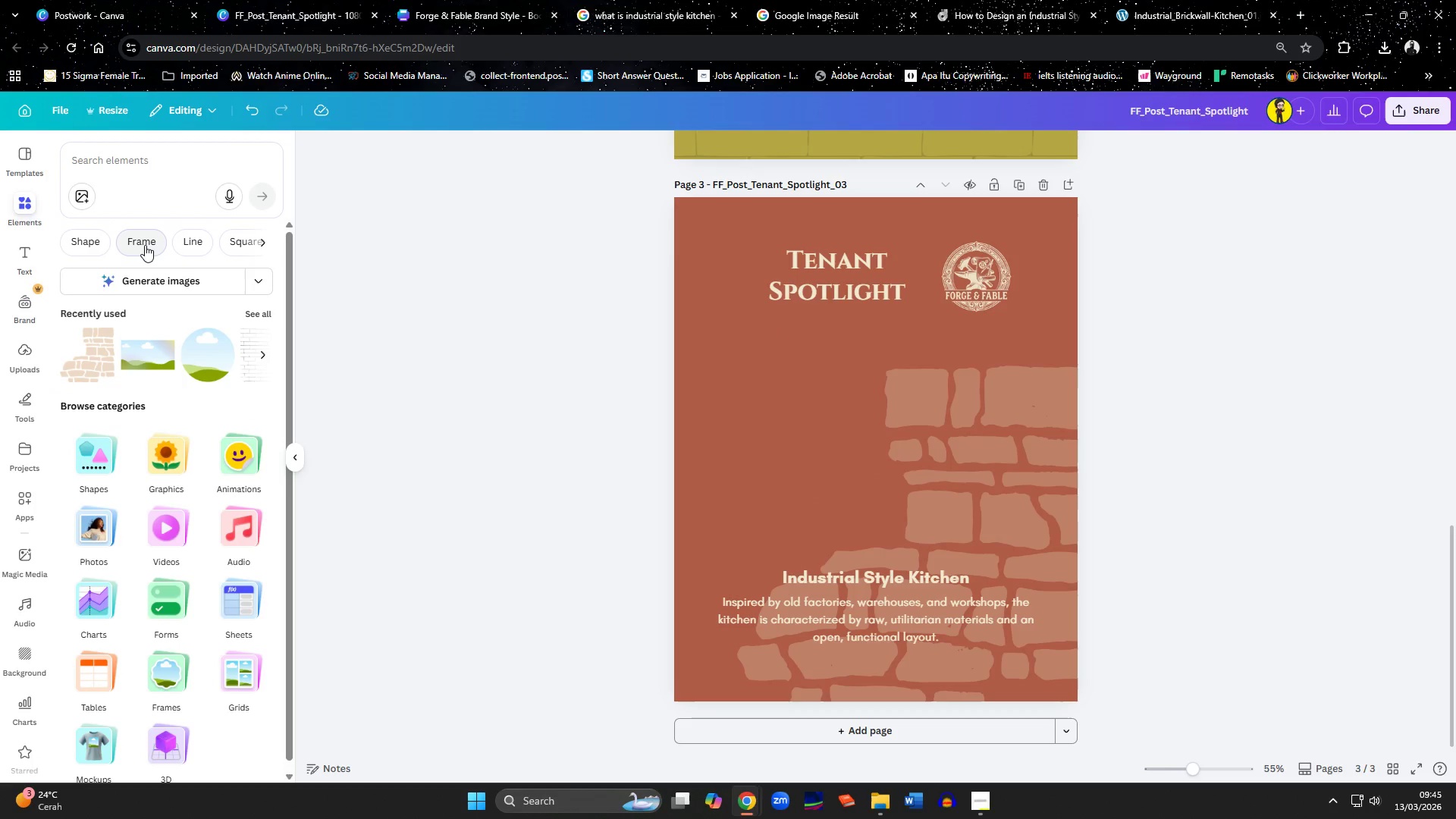 
left_click([142, 252])
 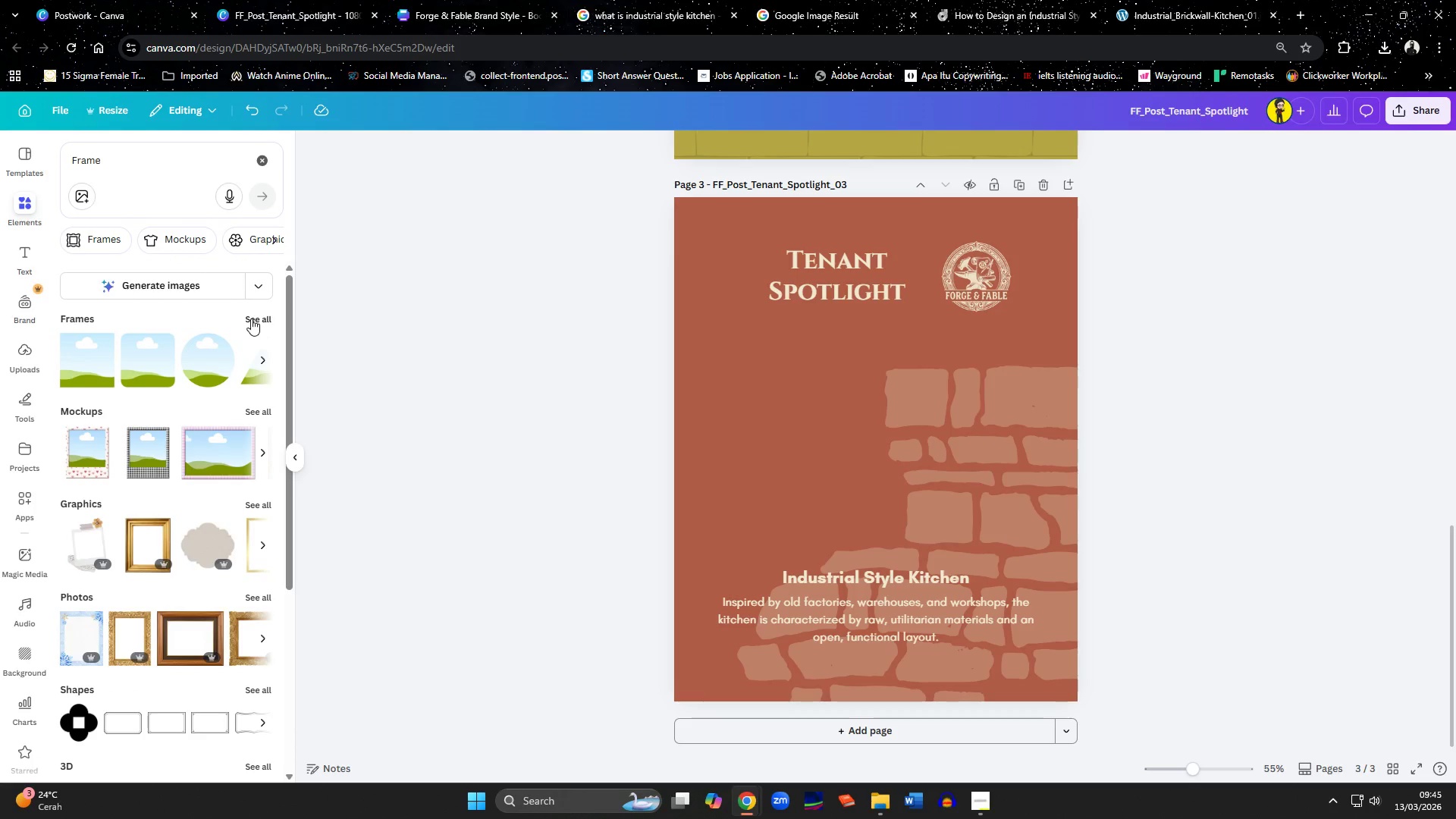 
left_click([251, 318])
 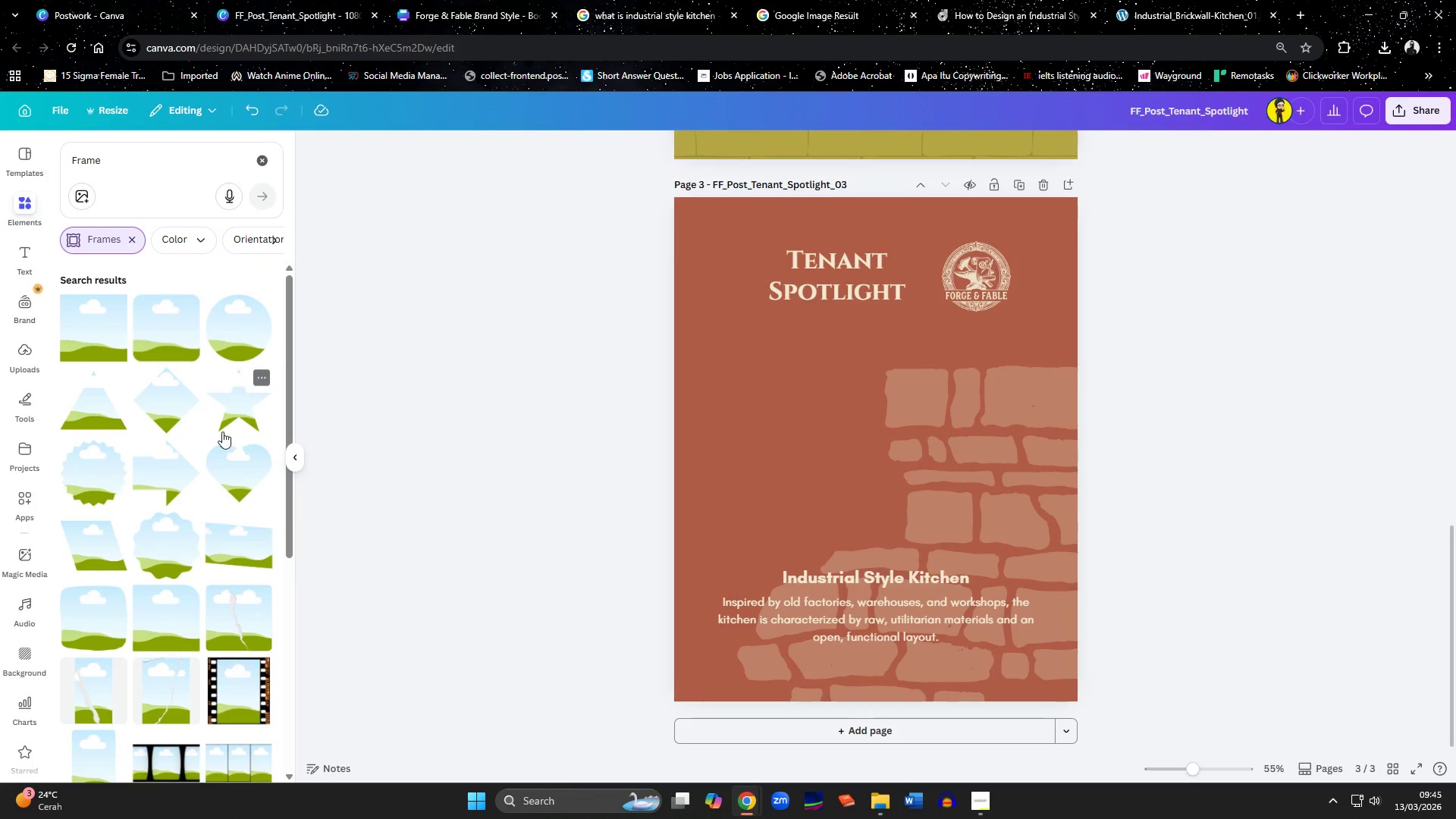 
scroll: coordinate [163, 555], scroll_direction: down, amount: 13.0
 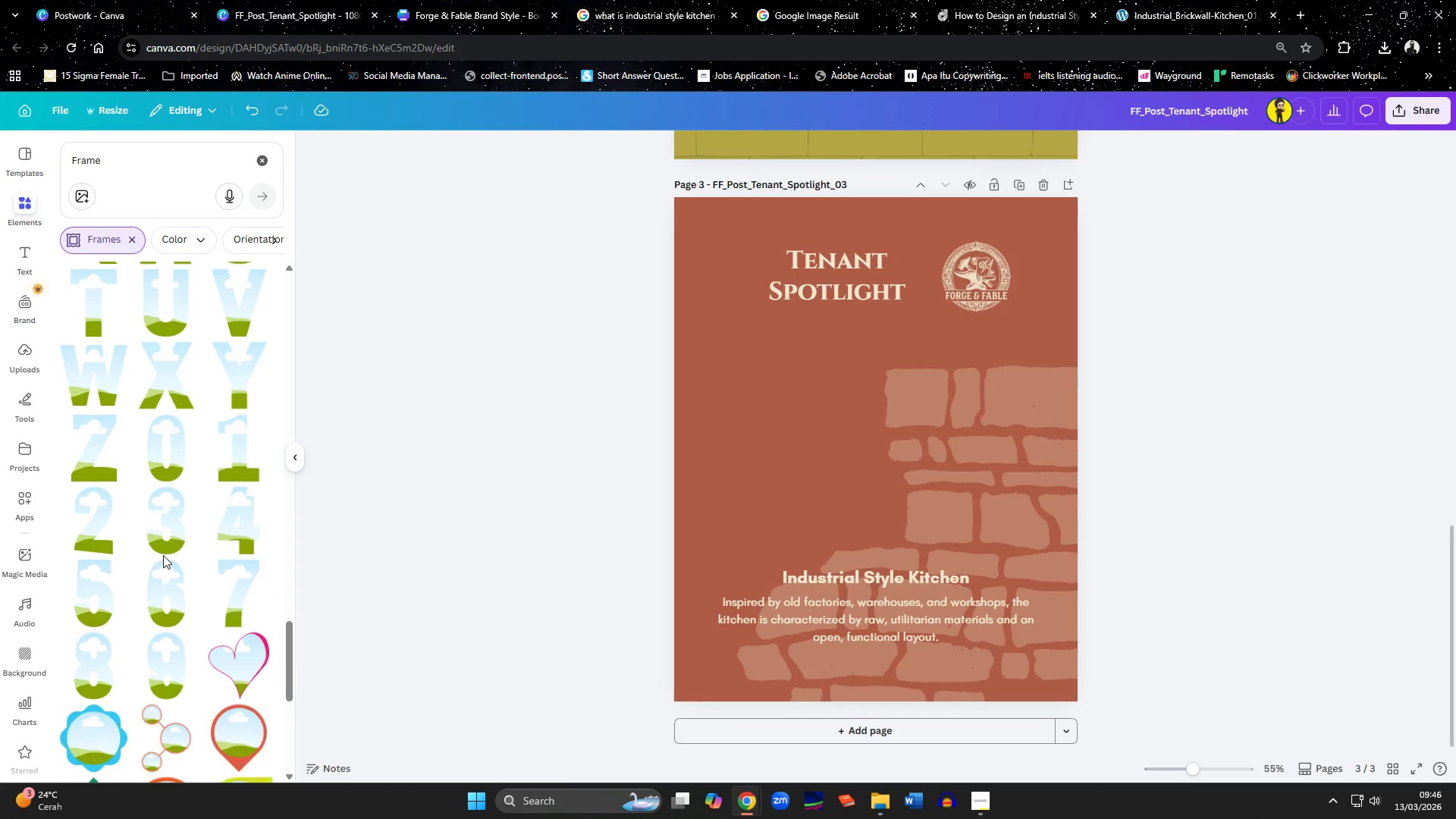 
scroll: coordinate [190, 558], scroll_direction: down, amount: 18.0
 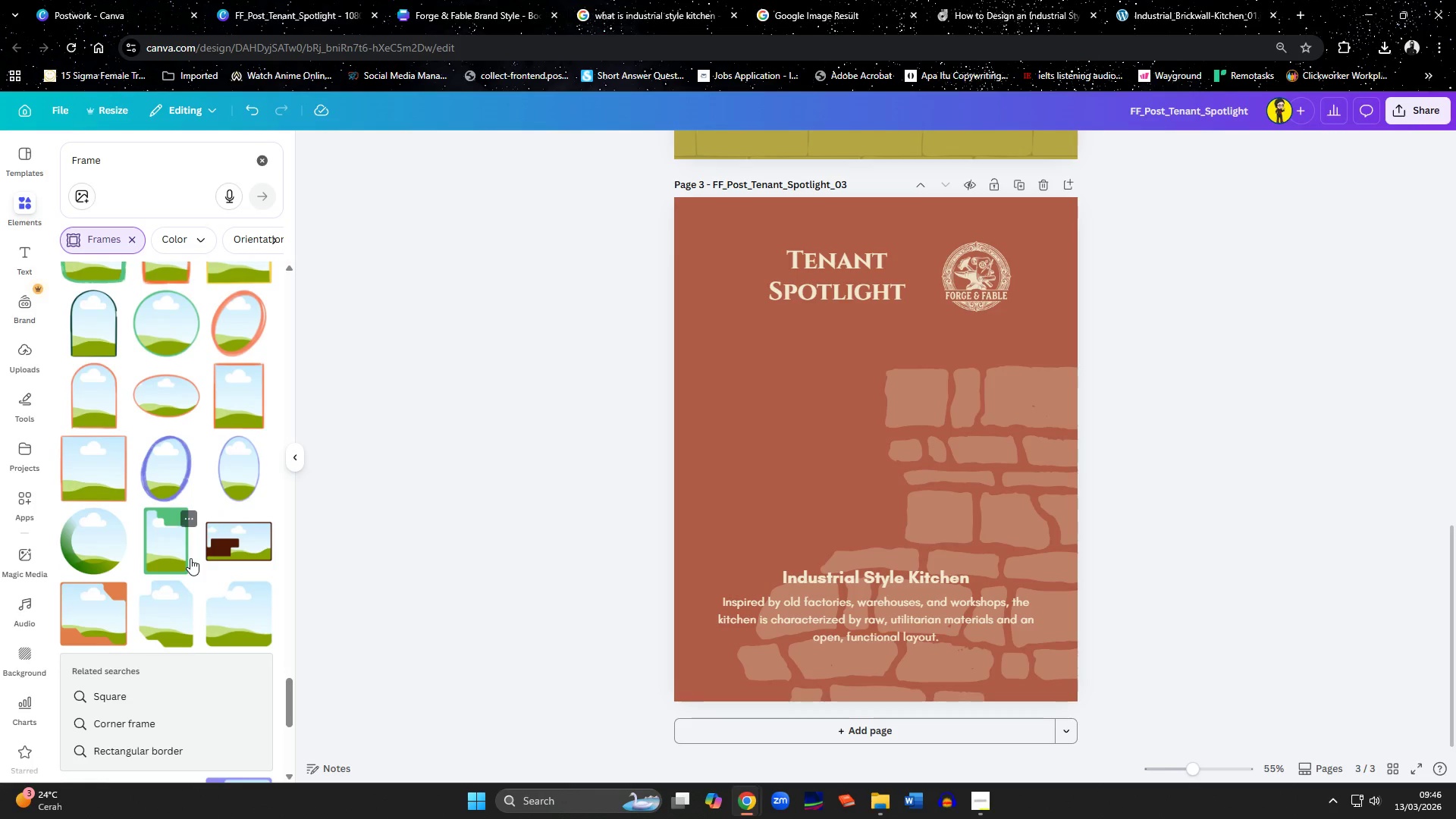 
scroll: coordinate [190, 558], scroll_direction: down, amount: 3.0
 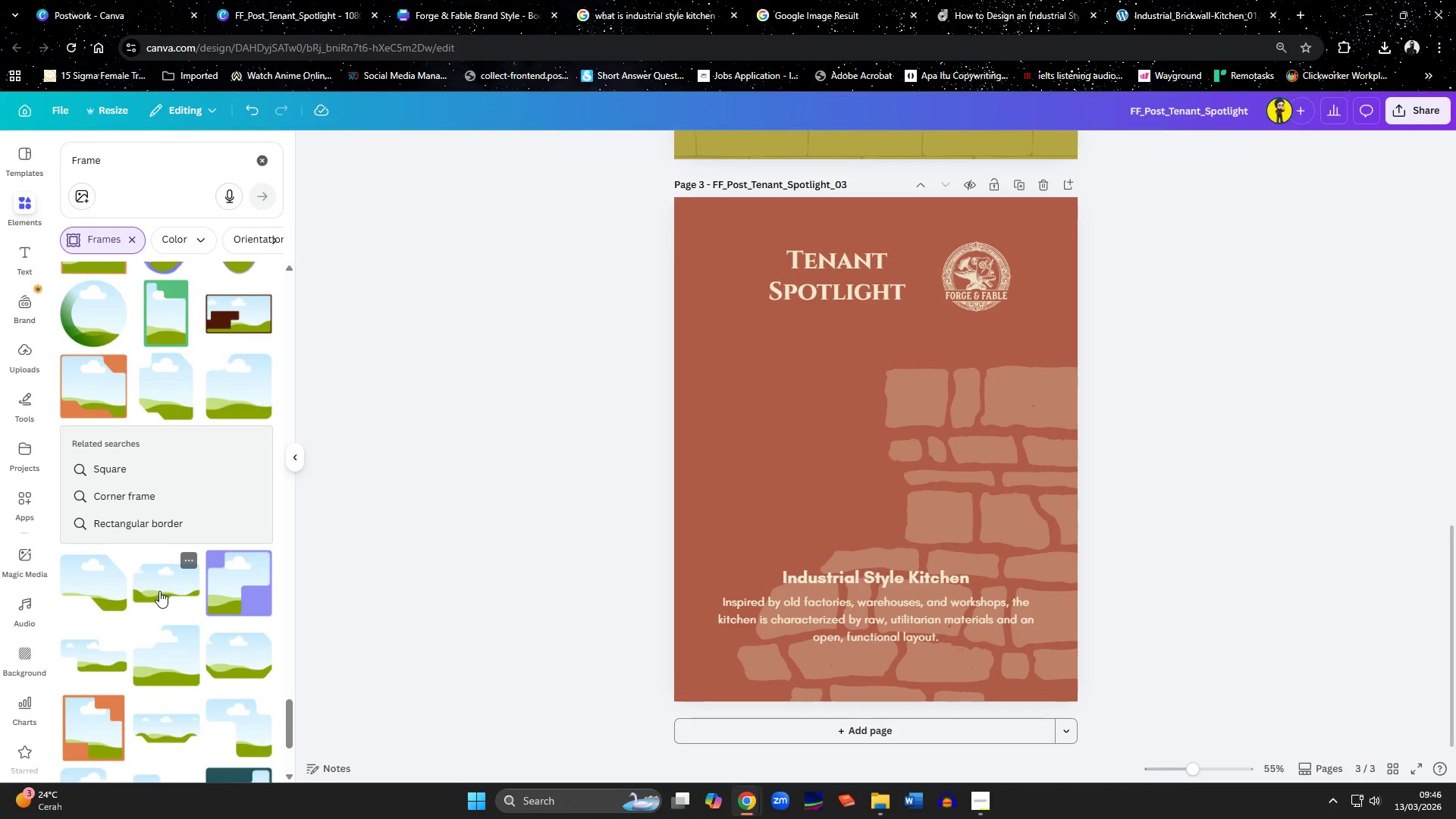 
left_click([159, 591])
 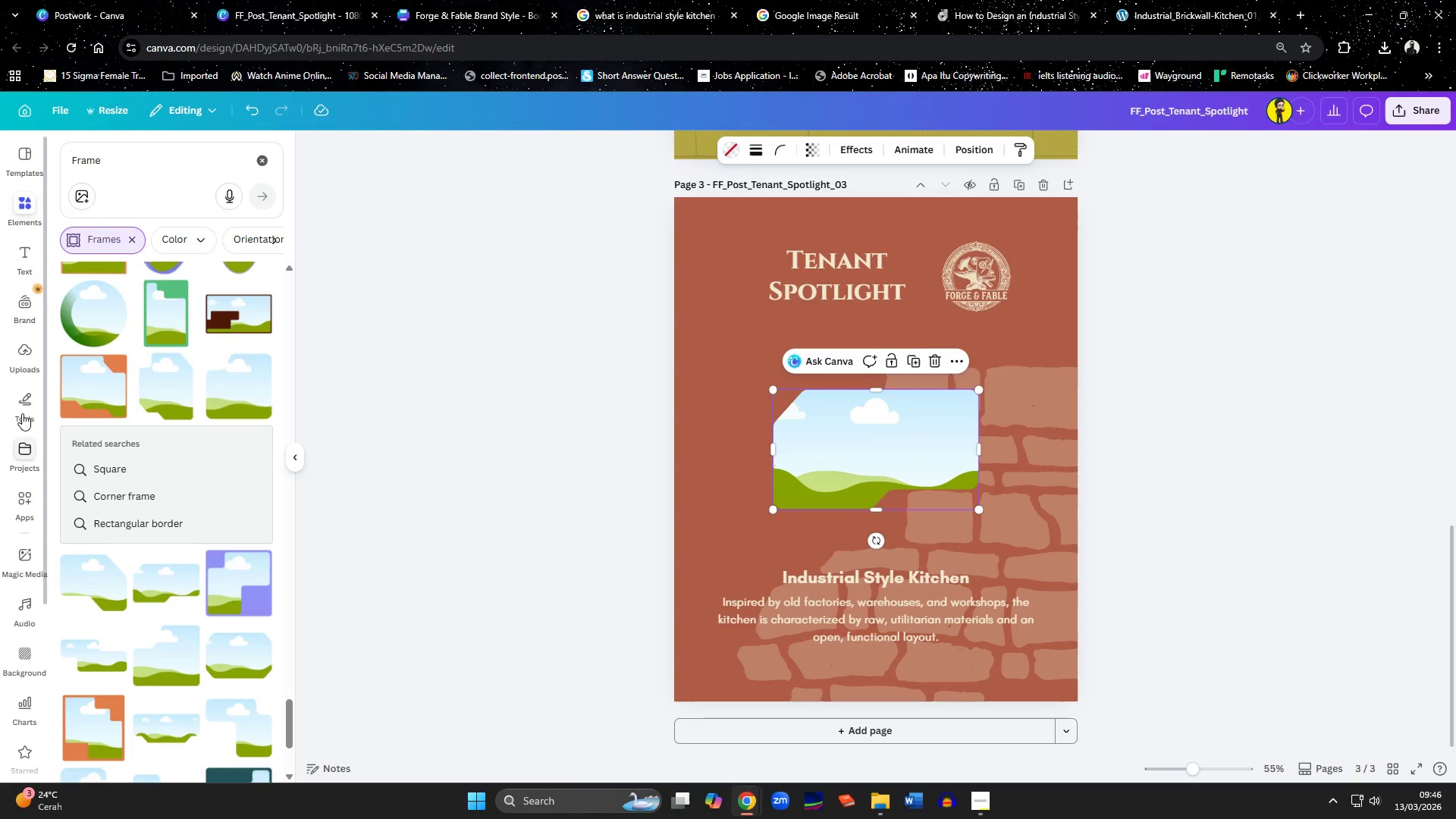 
left_click([27, 358])
 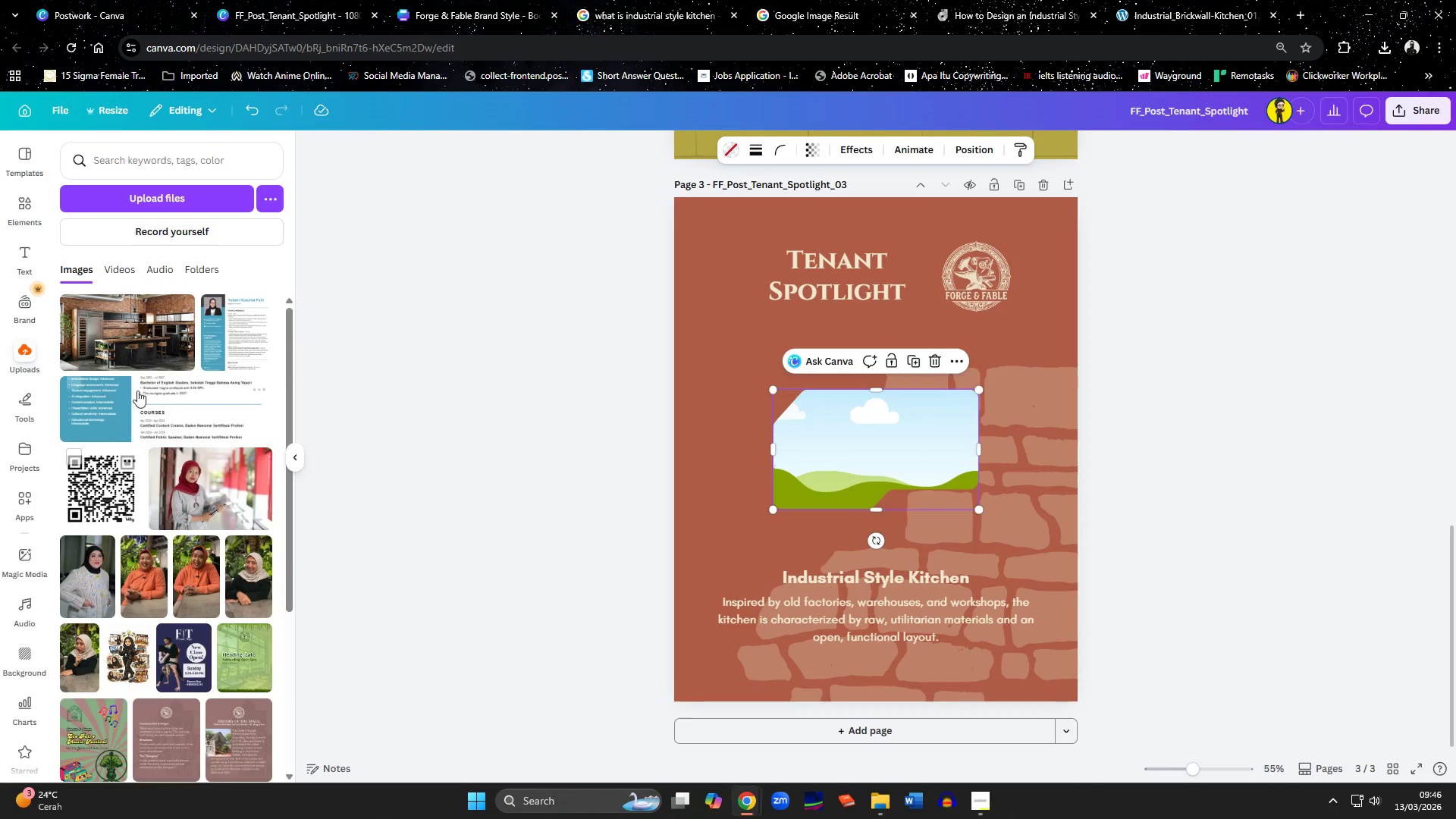 
left_click_drag(start_coordinate=[142, 351], to_coordinate=[817, 443])
 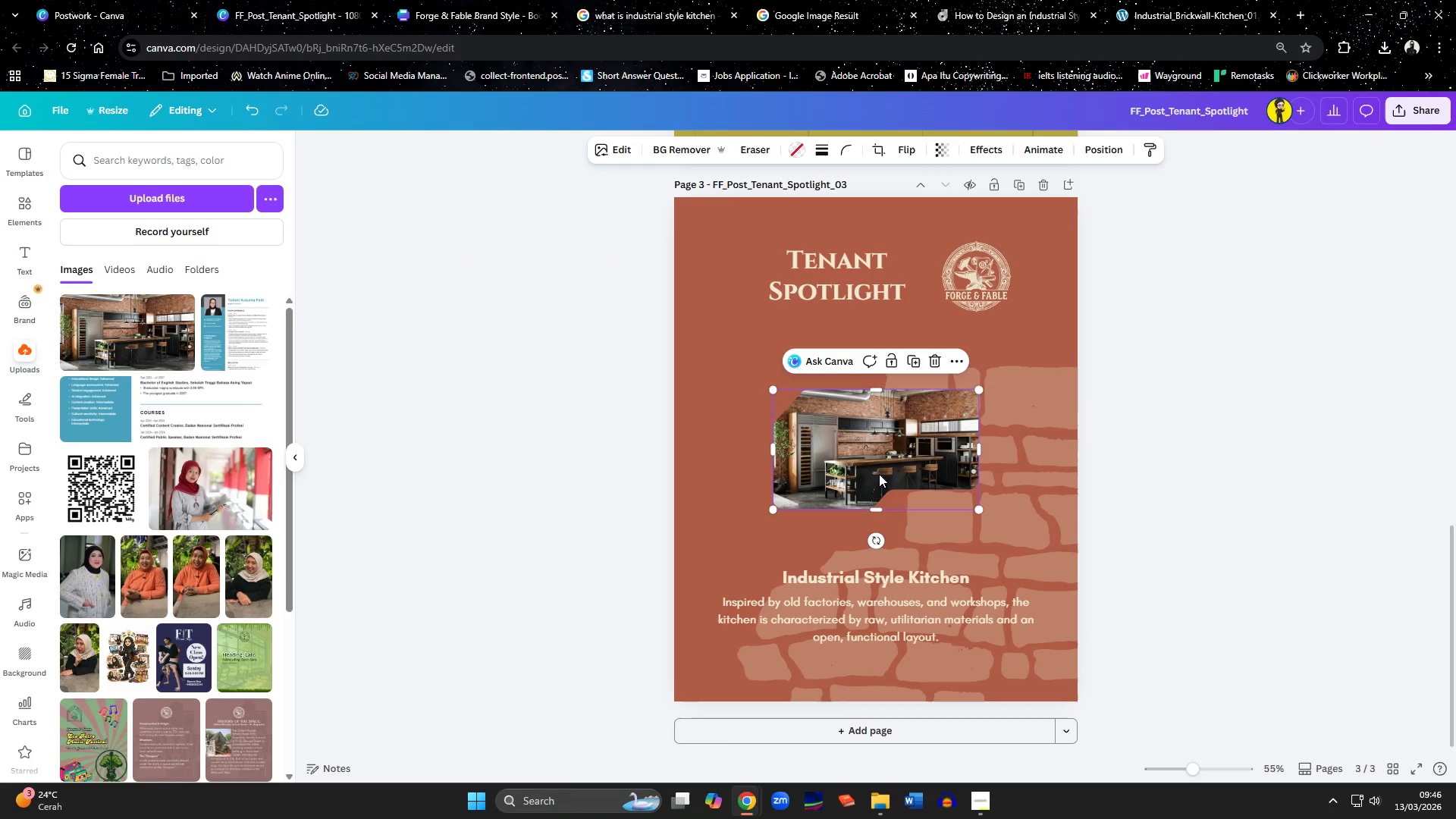 
left_click_drag(start_coordinate=[852, 466], to_coordinate=[769, 431])
 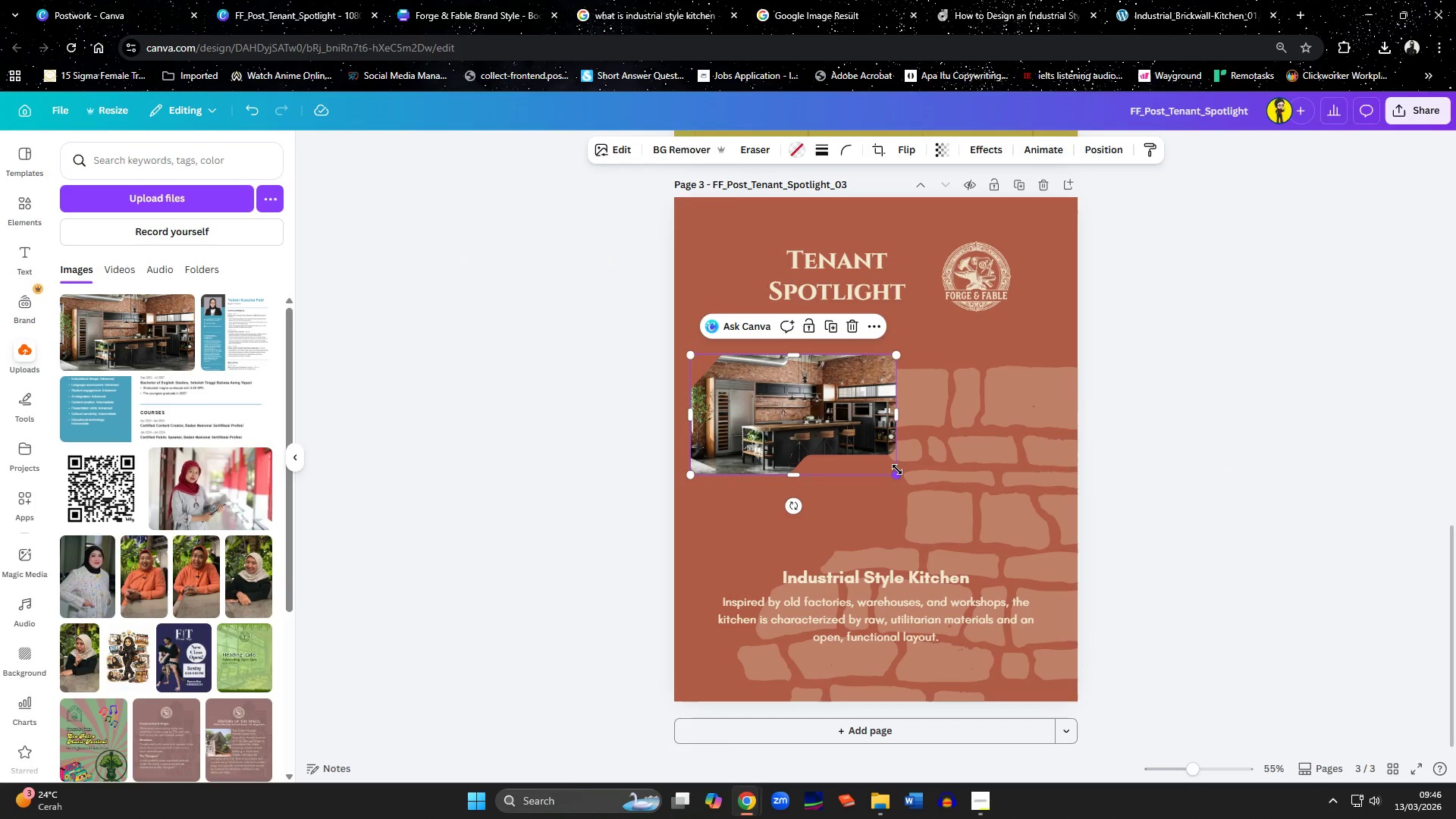 
left_click_drag(start_coordinate=[897, 470], to_coordinate=[1006, 547])
 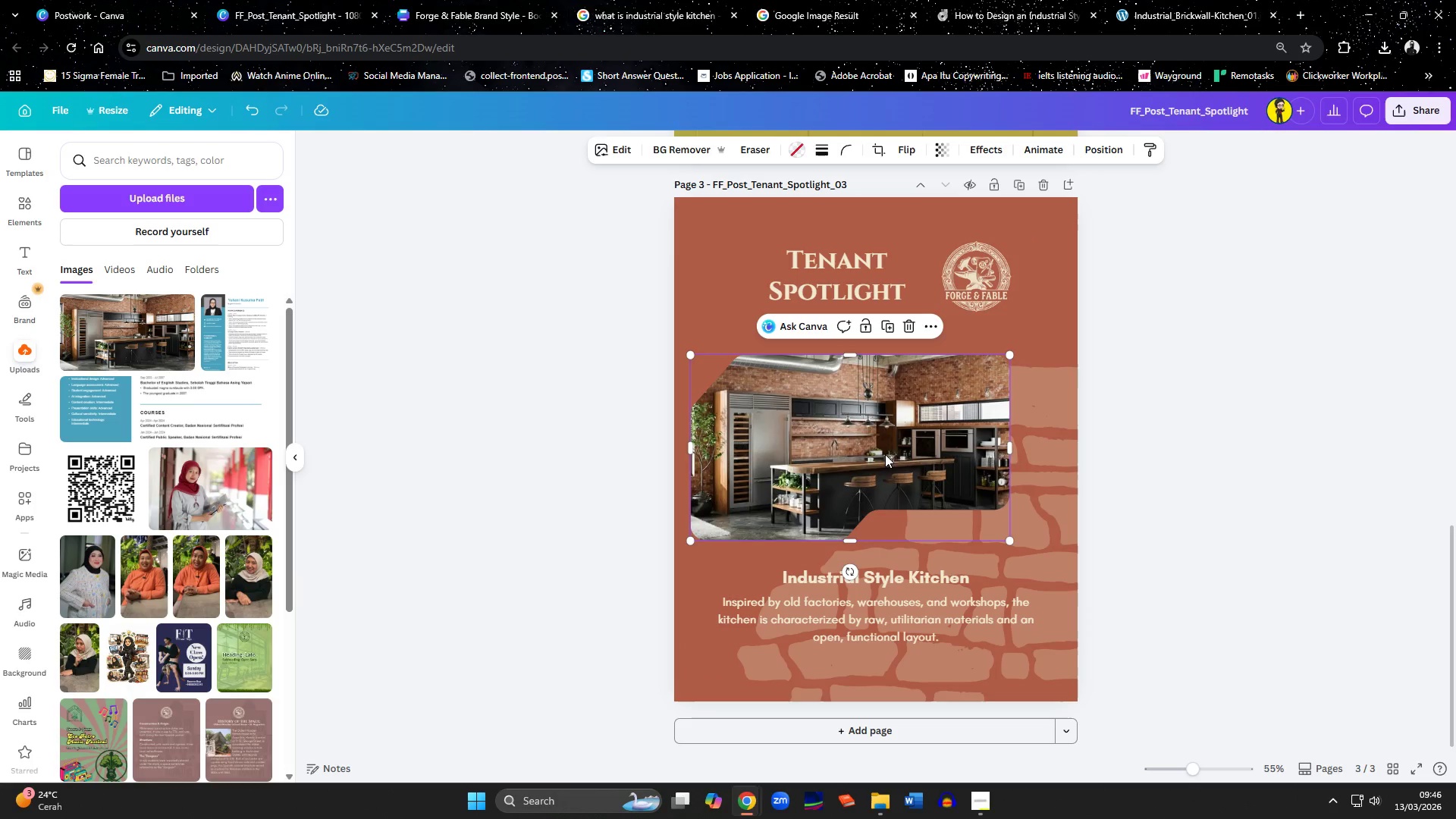 
left_click_drag(start_coordinate=[885, 454], to_coordinate=[911, 440])
 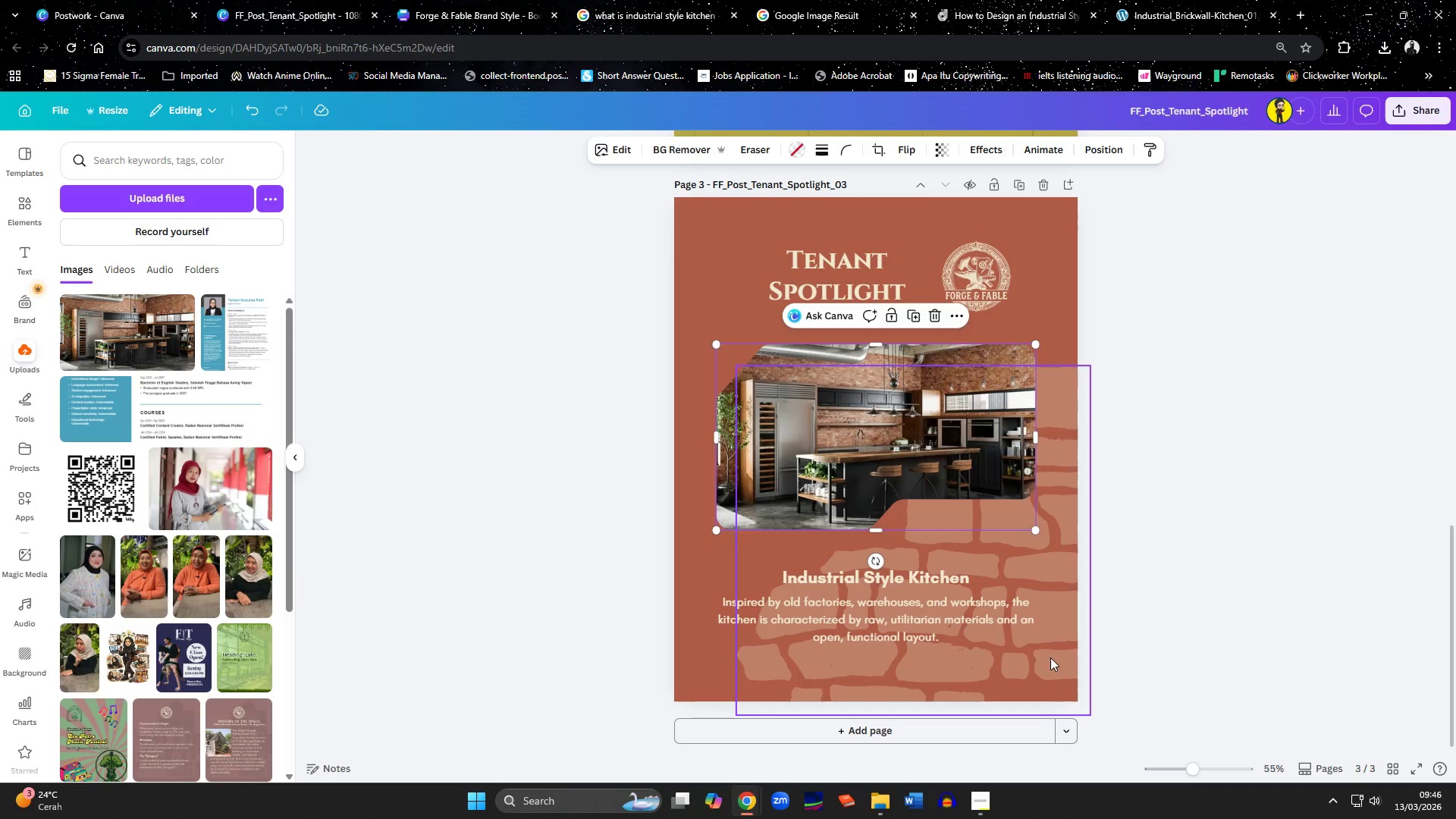 
left_click([1056, 674])
 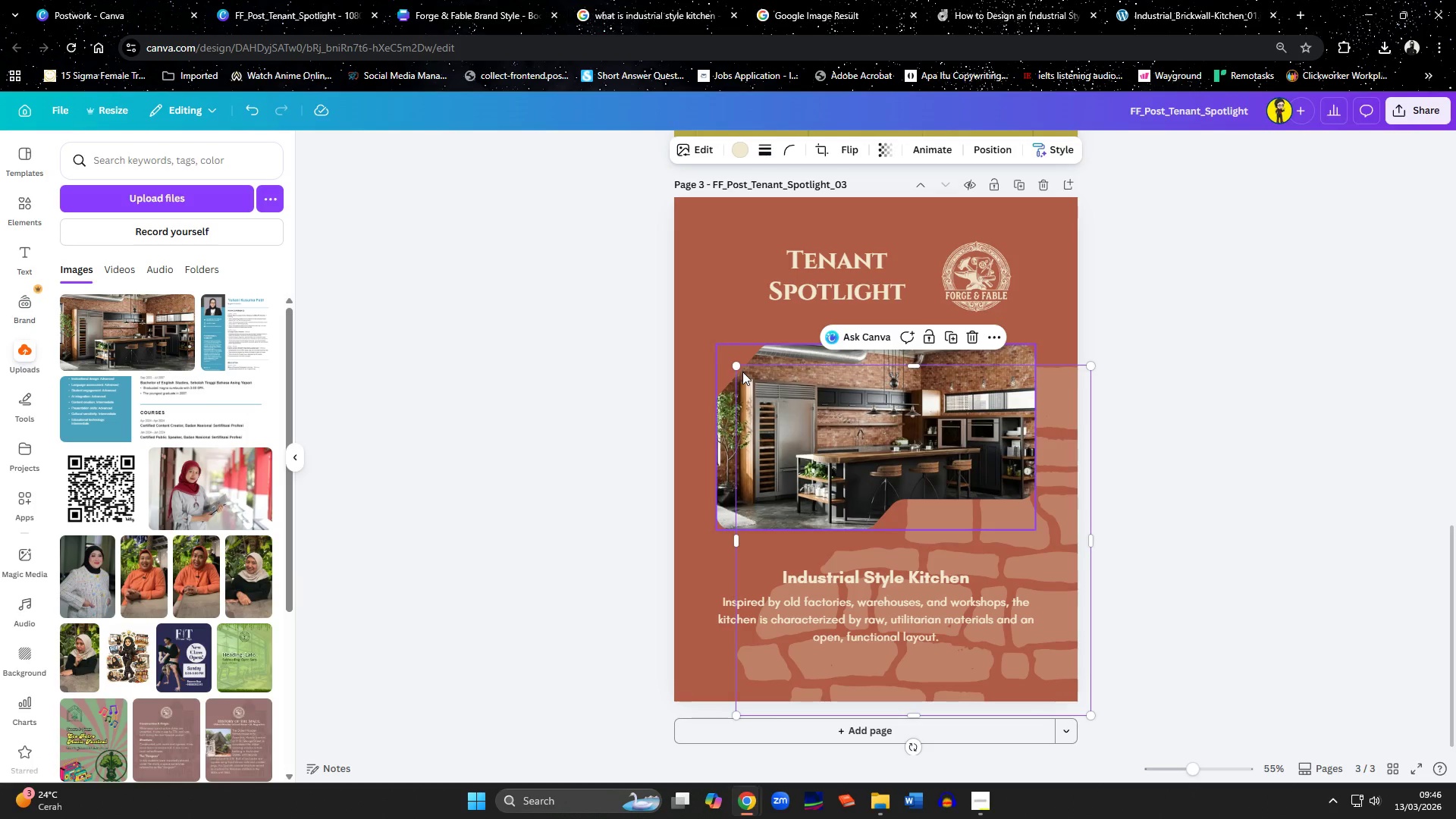 
left_click_drag(start_coordinate=[739, 369], to_coordinate=[552, 221])
 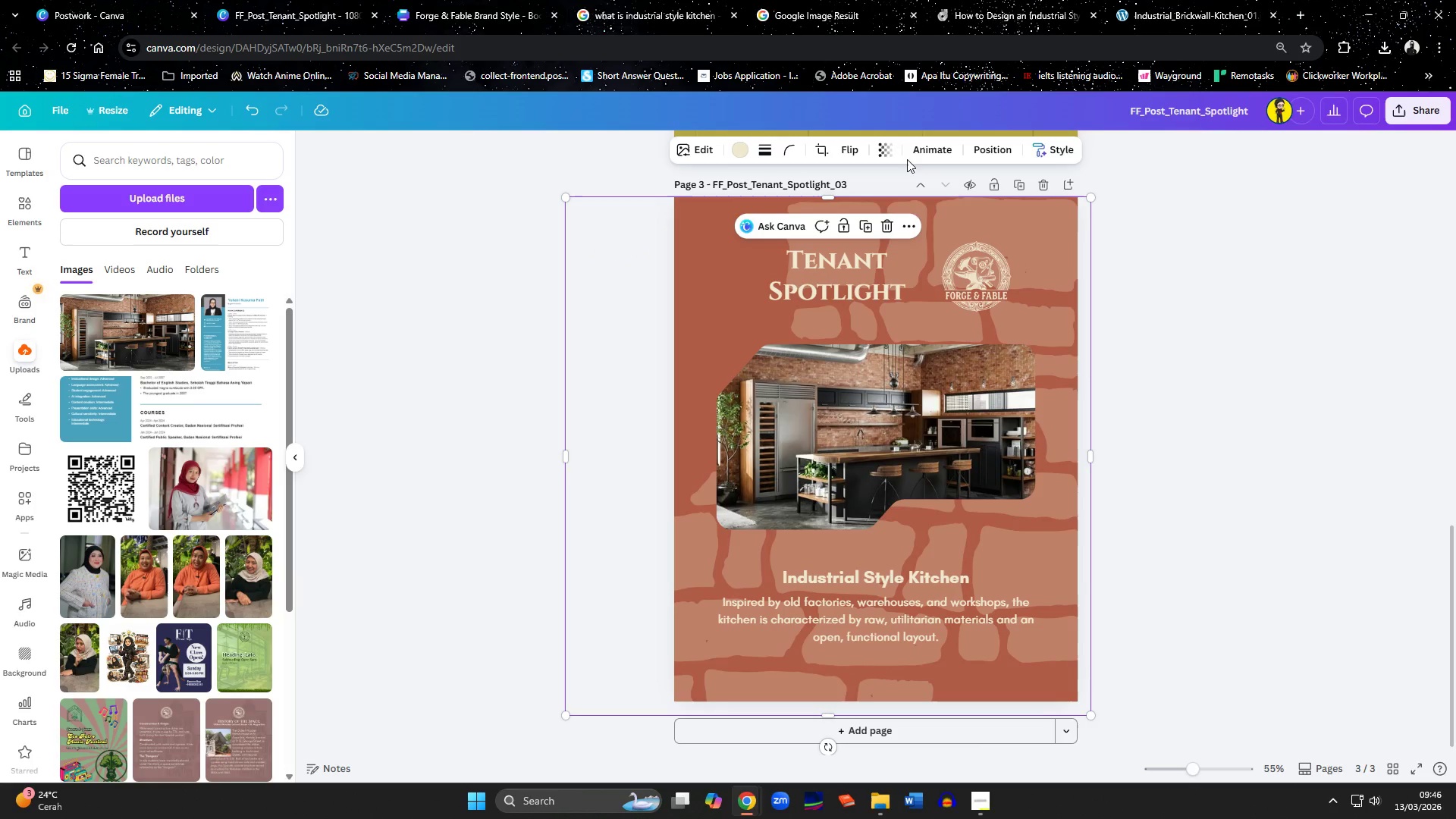 
left_click([886, 149])
 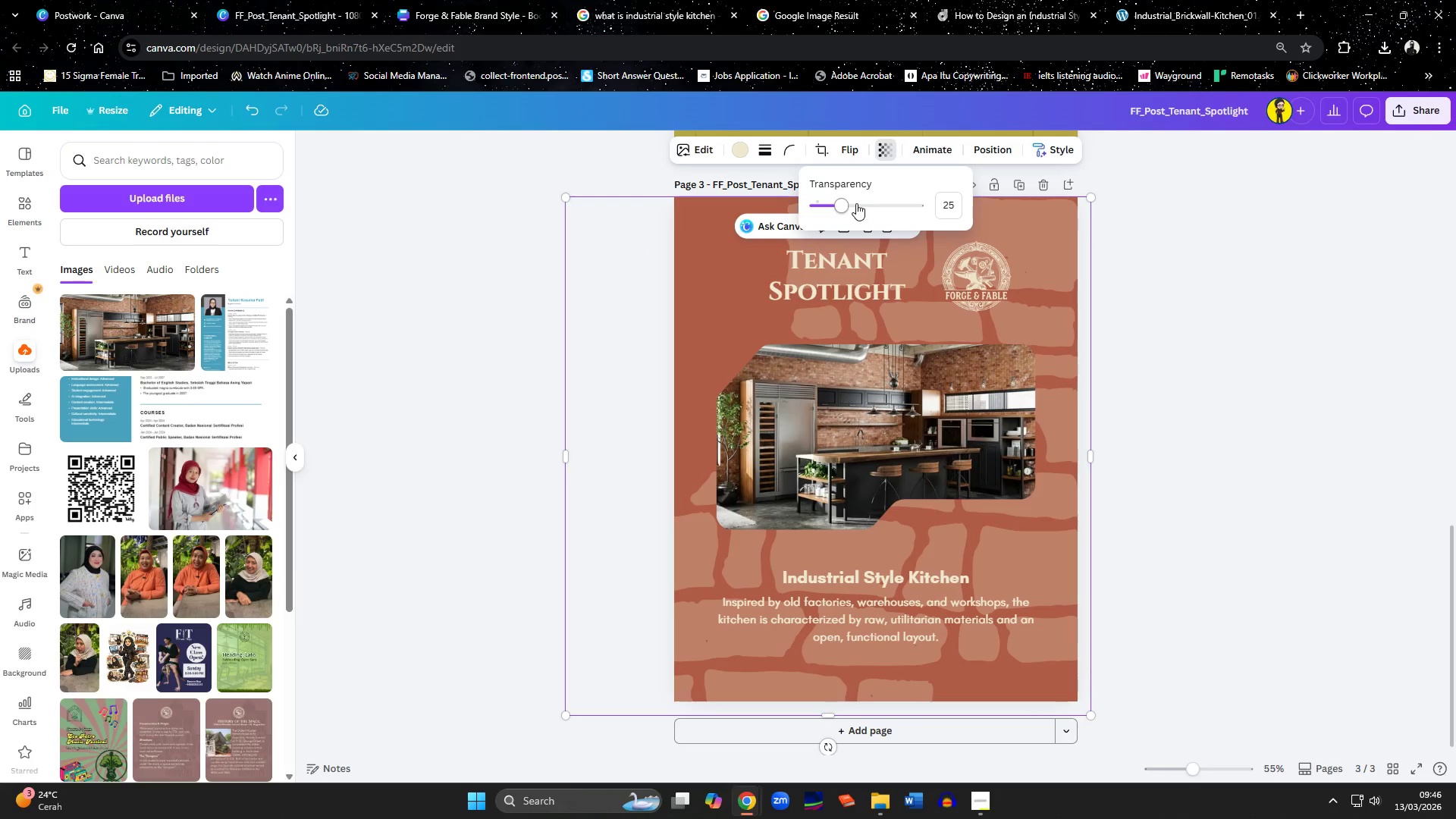 
left_click_drag(start_coordinate=[842, 208], to_coordinate=[836, 208])
 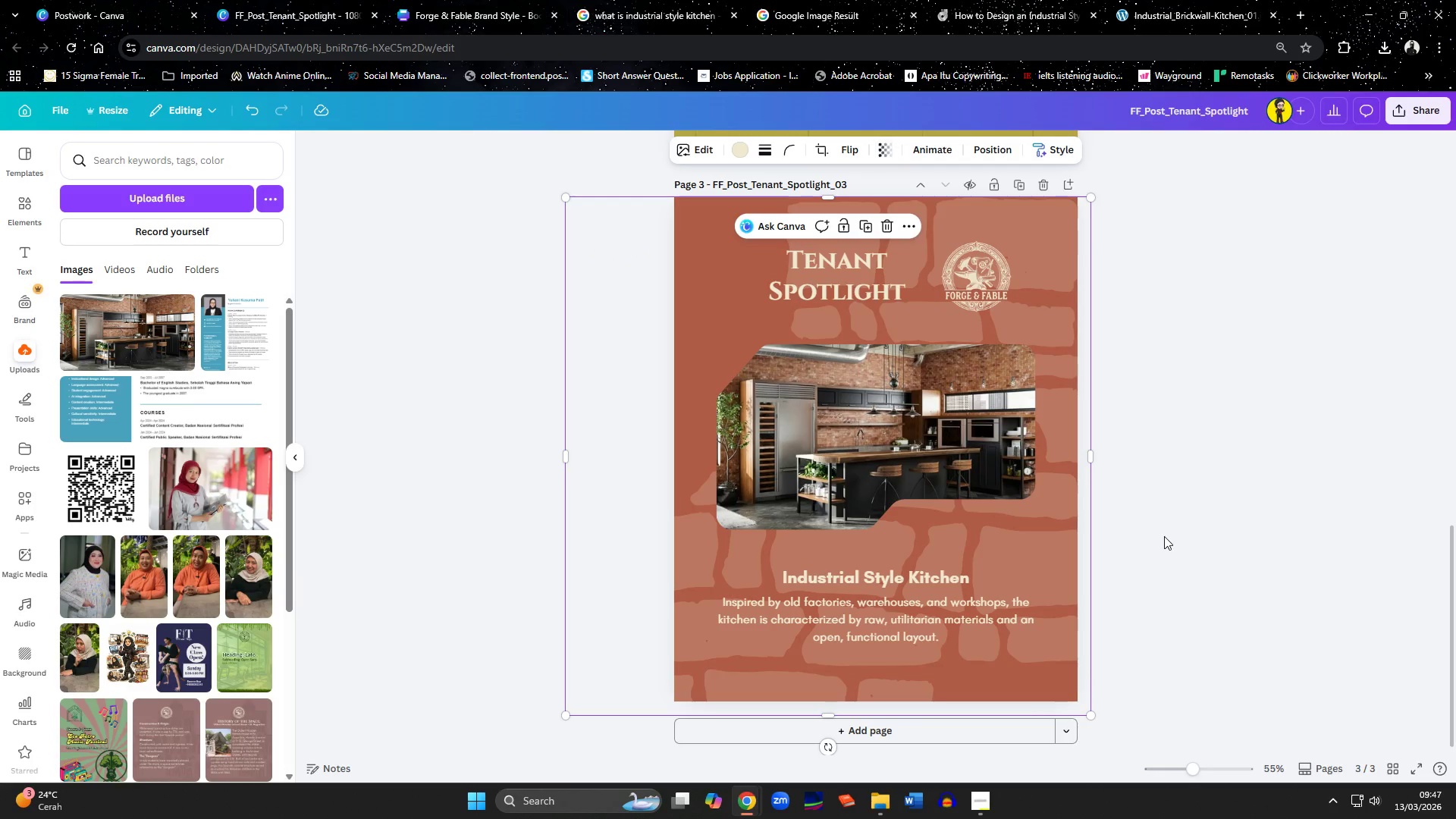 
double_click([1164, 536])
 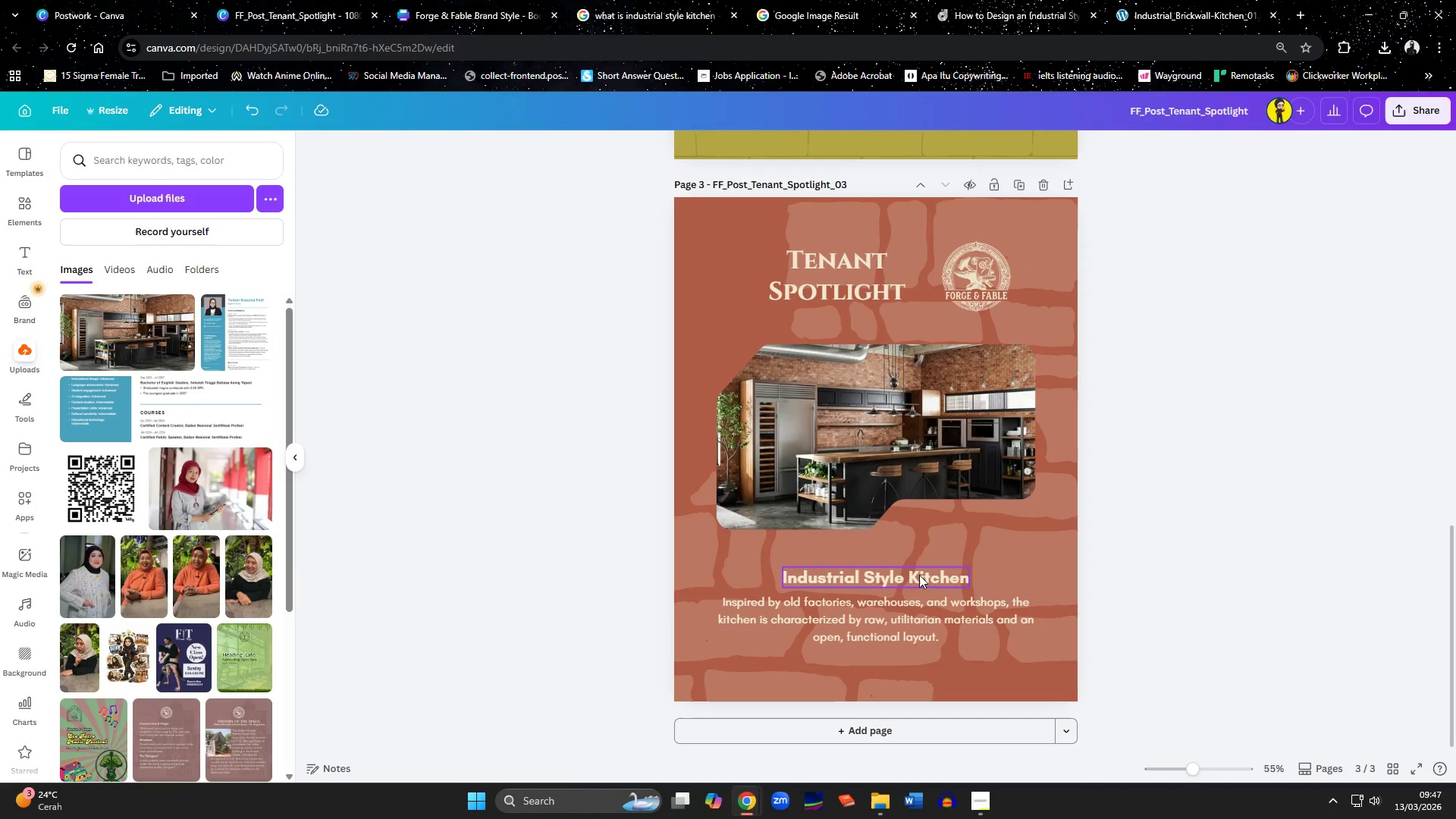 
left_click([896, 579])
 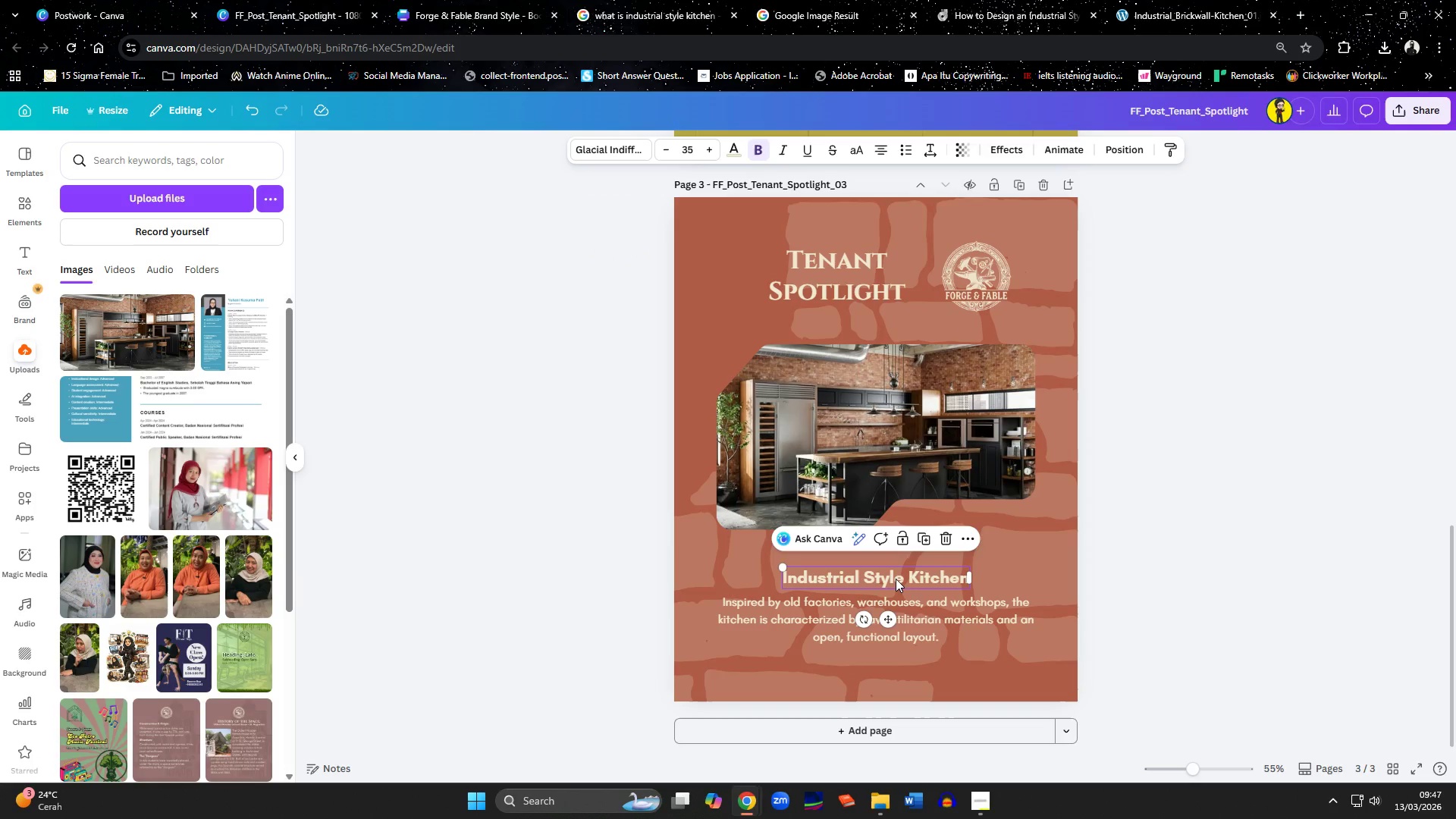 
left_click([860, 410])
 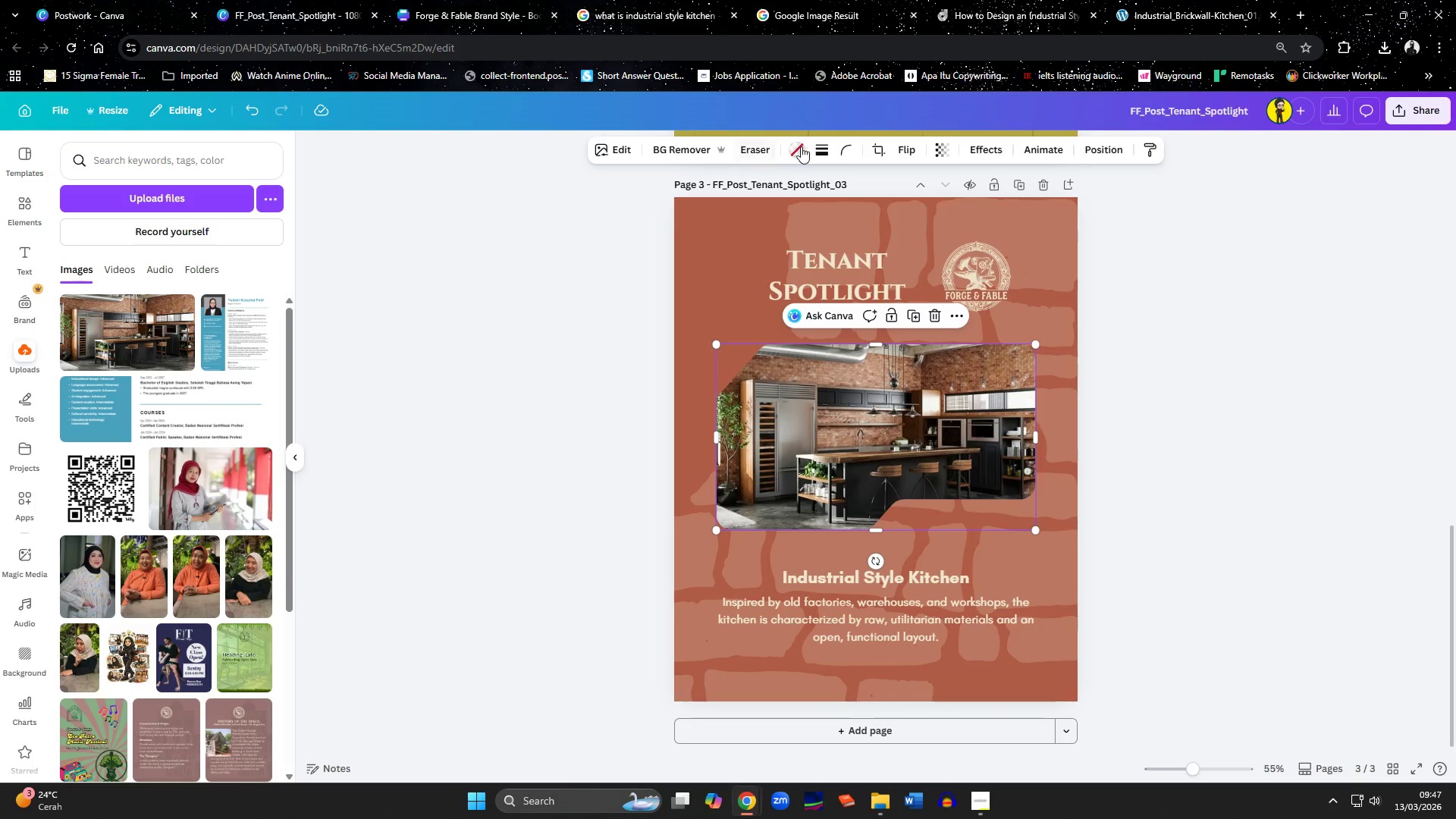 
left_click([824, 152])
 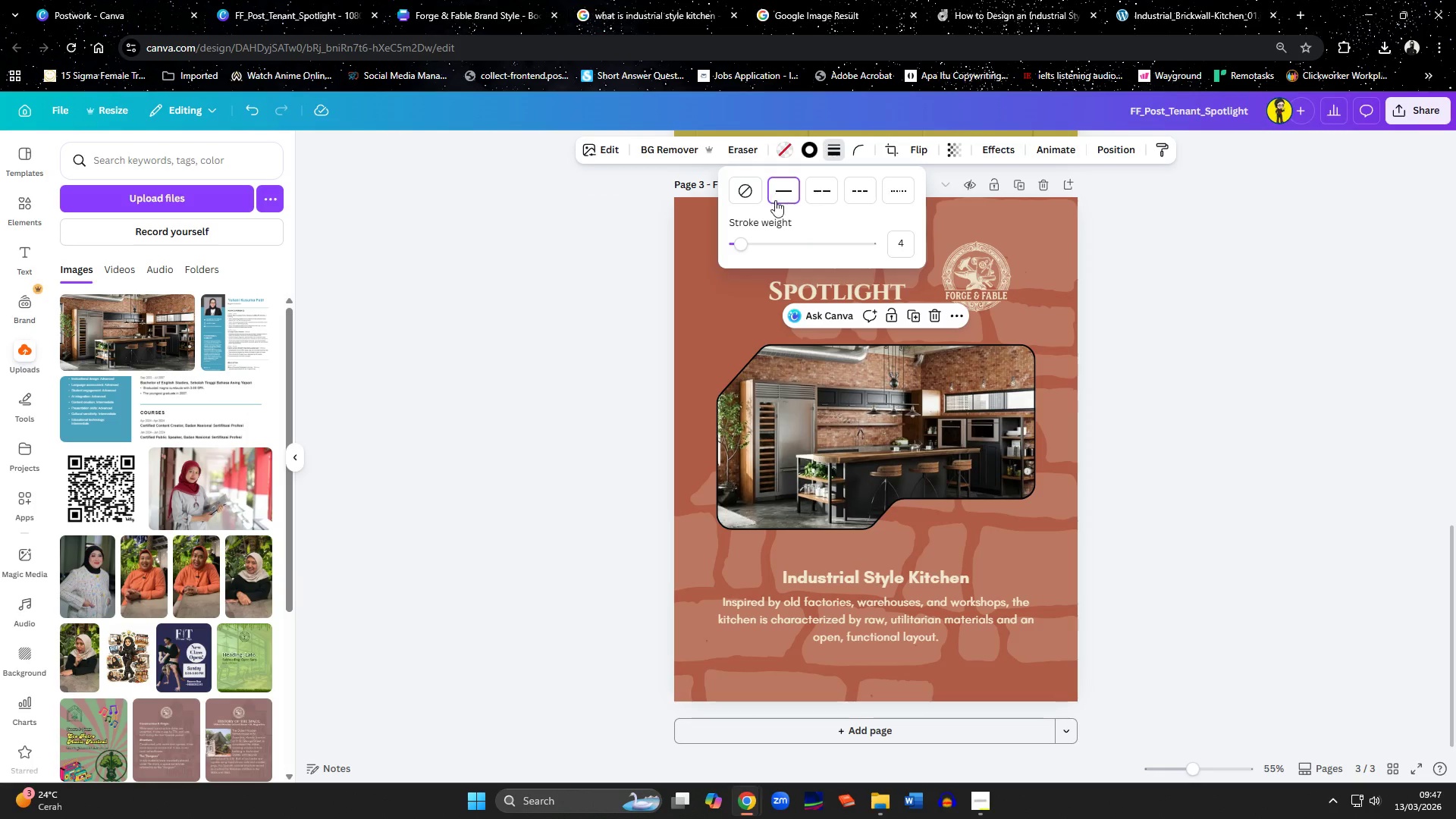 
left_click_drag(start_coordinate=[745, 242], to_coordinate=[748, 246])
 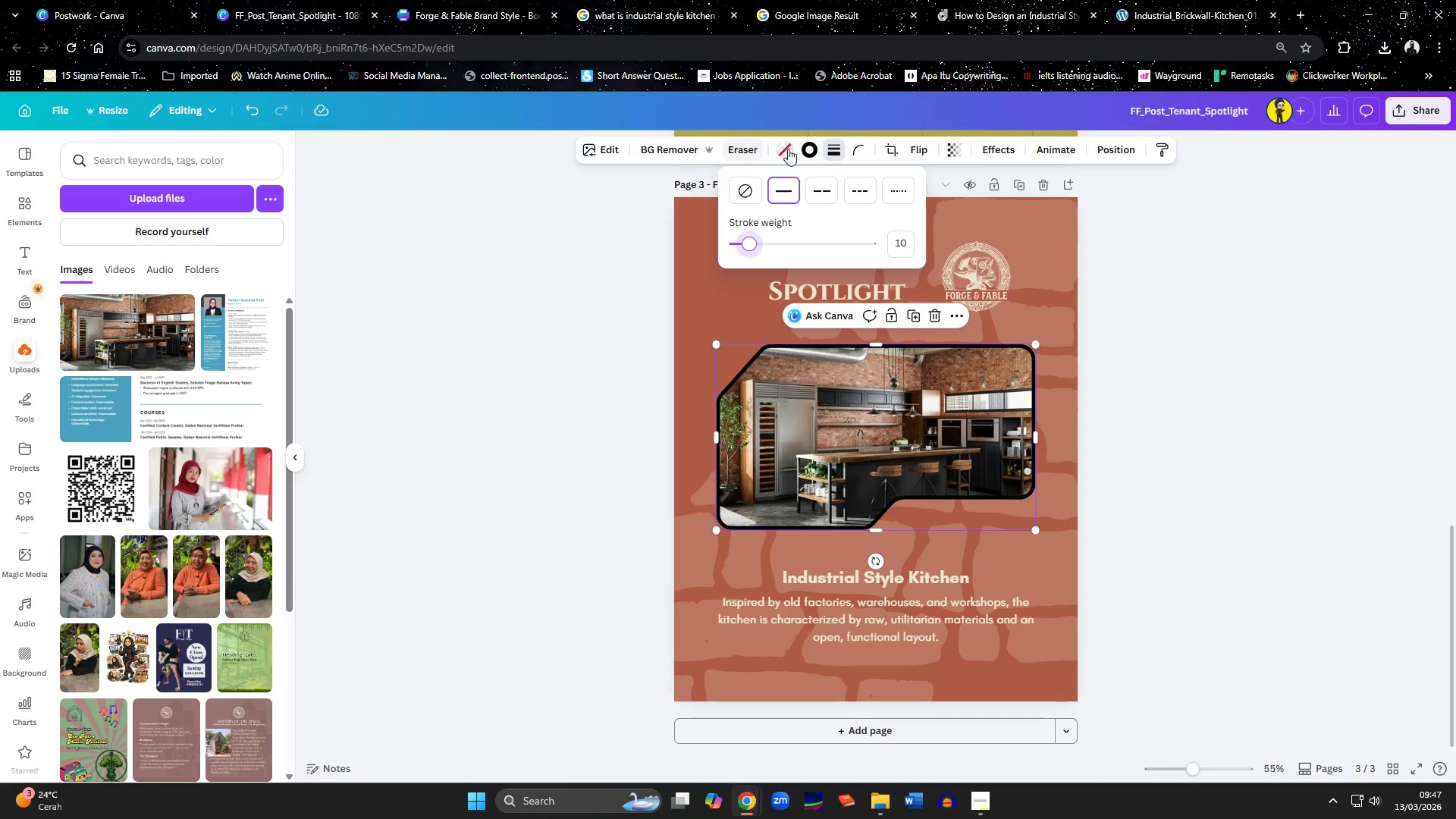 
left_click([814, 146])
 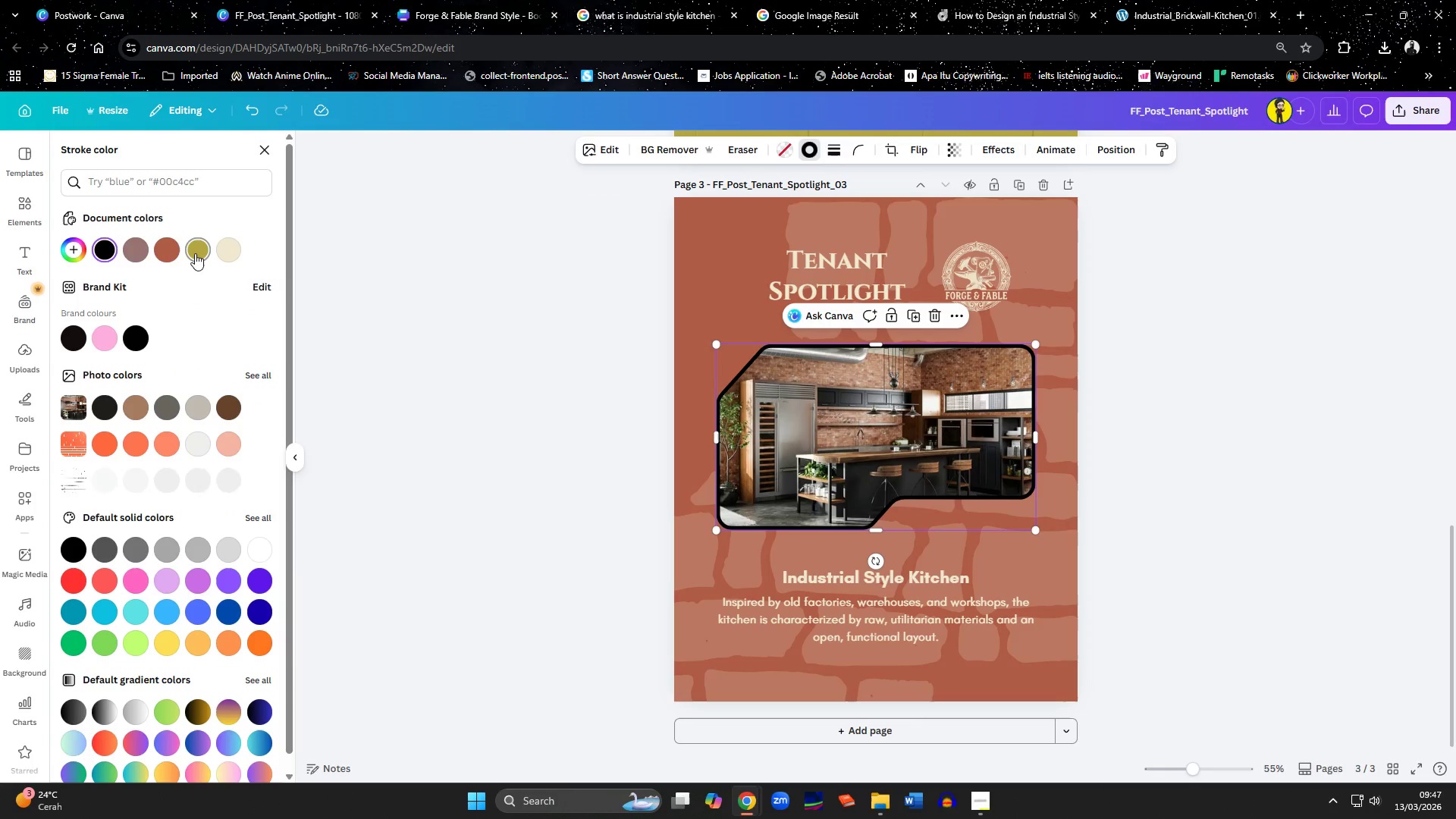 
left_click([195, 253])
 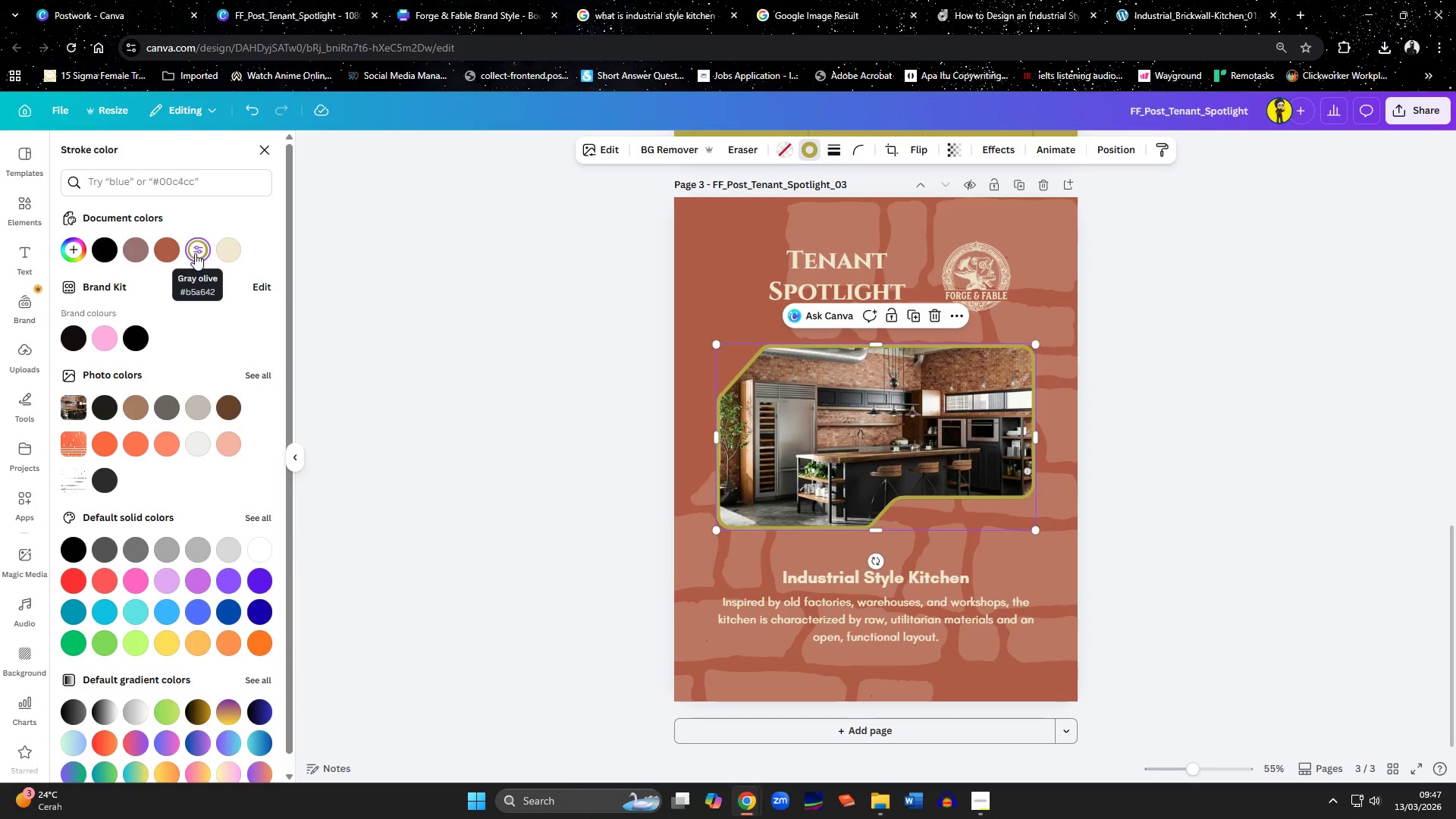 
left_click([231, 249])
 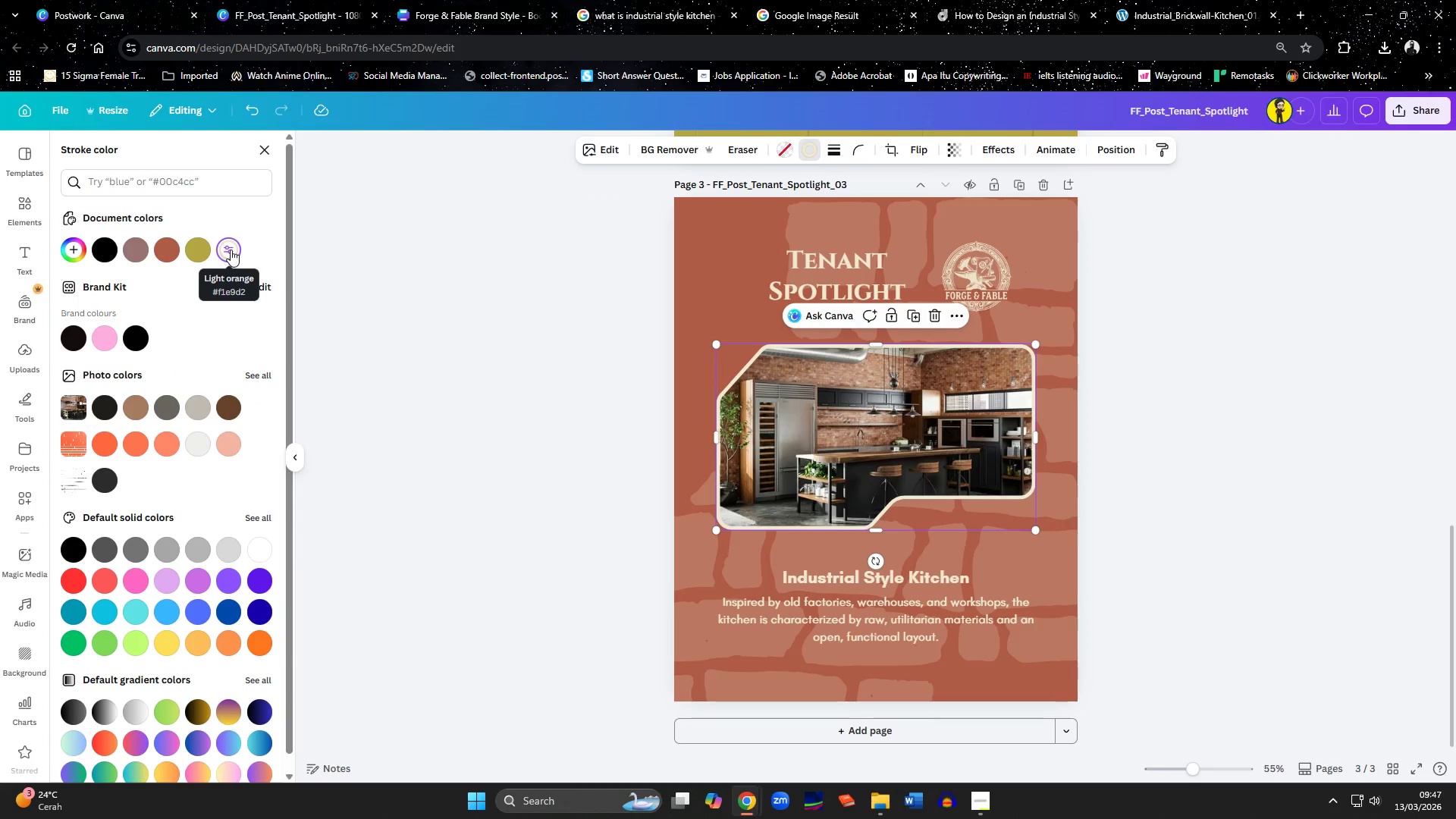 
left_click([195, 249])
 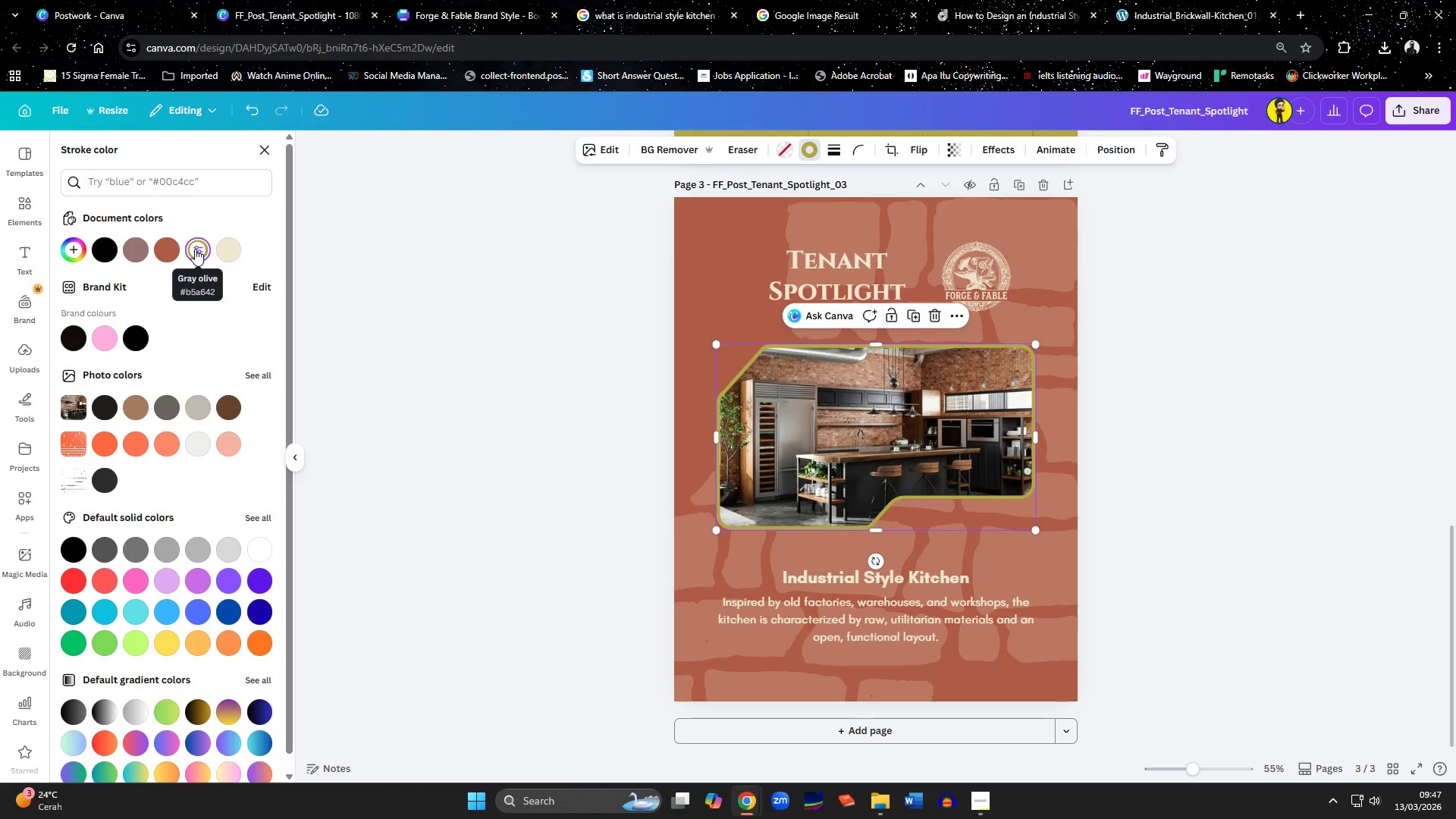 
left_click([237, 253])
 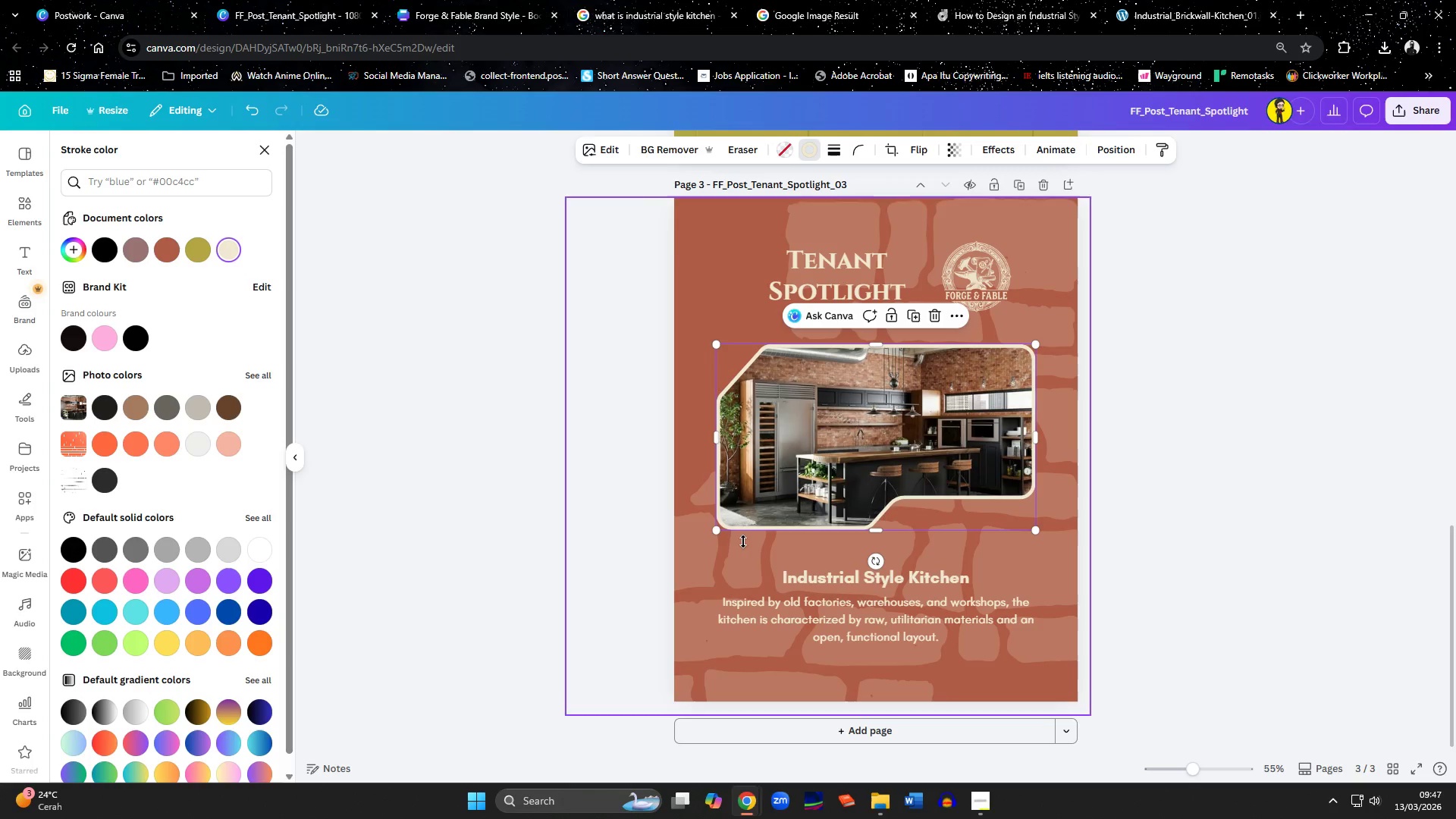 
left_click([1083, 659])
 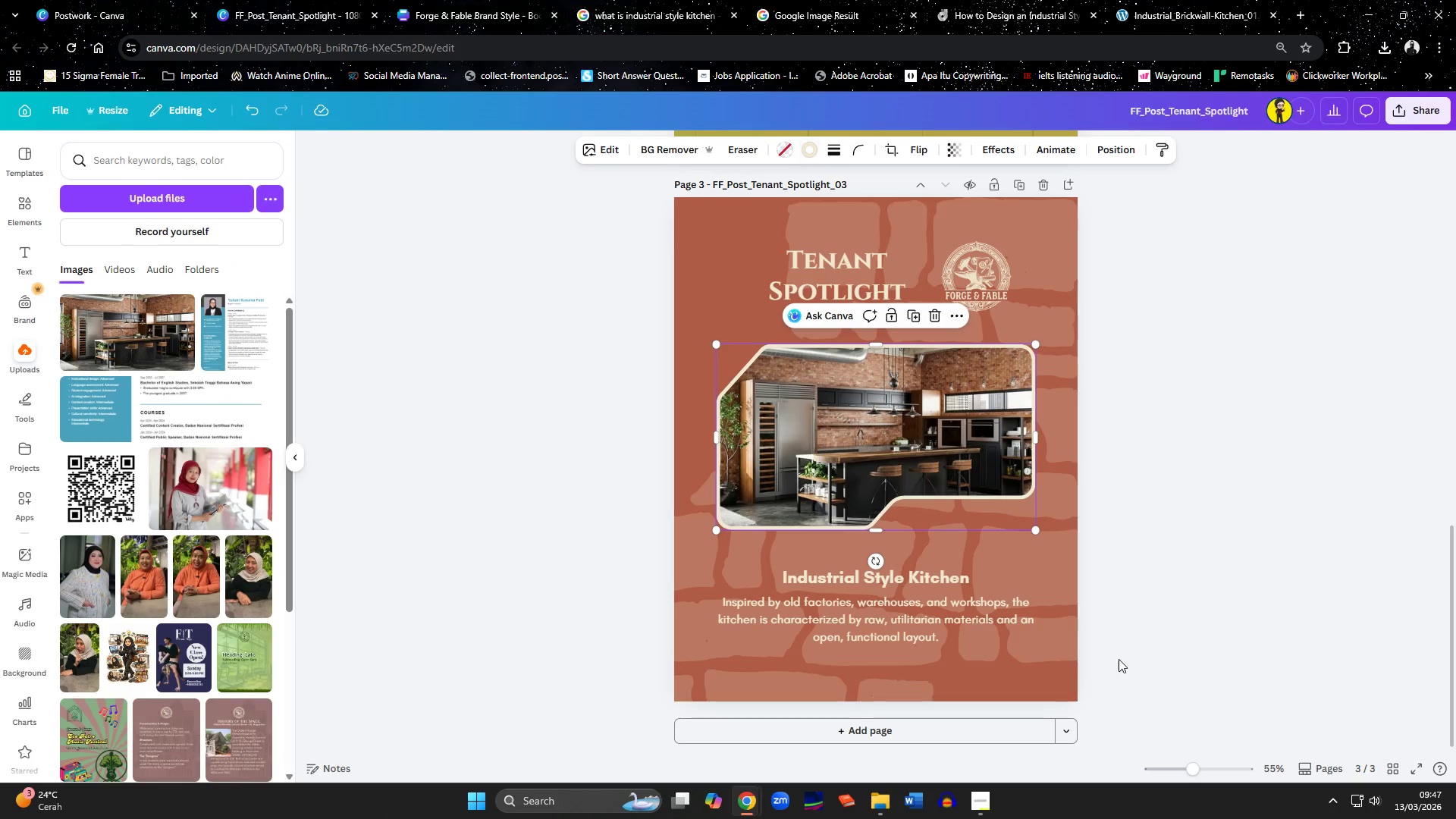 
left_click([1216, 657])
 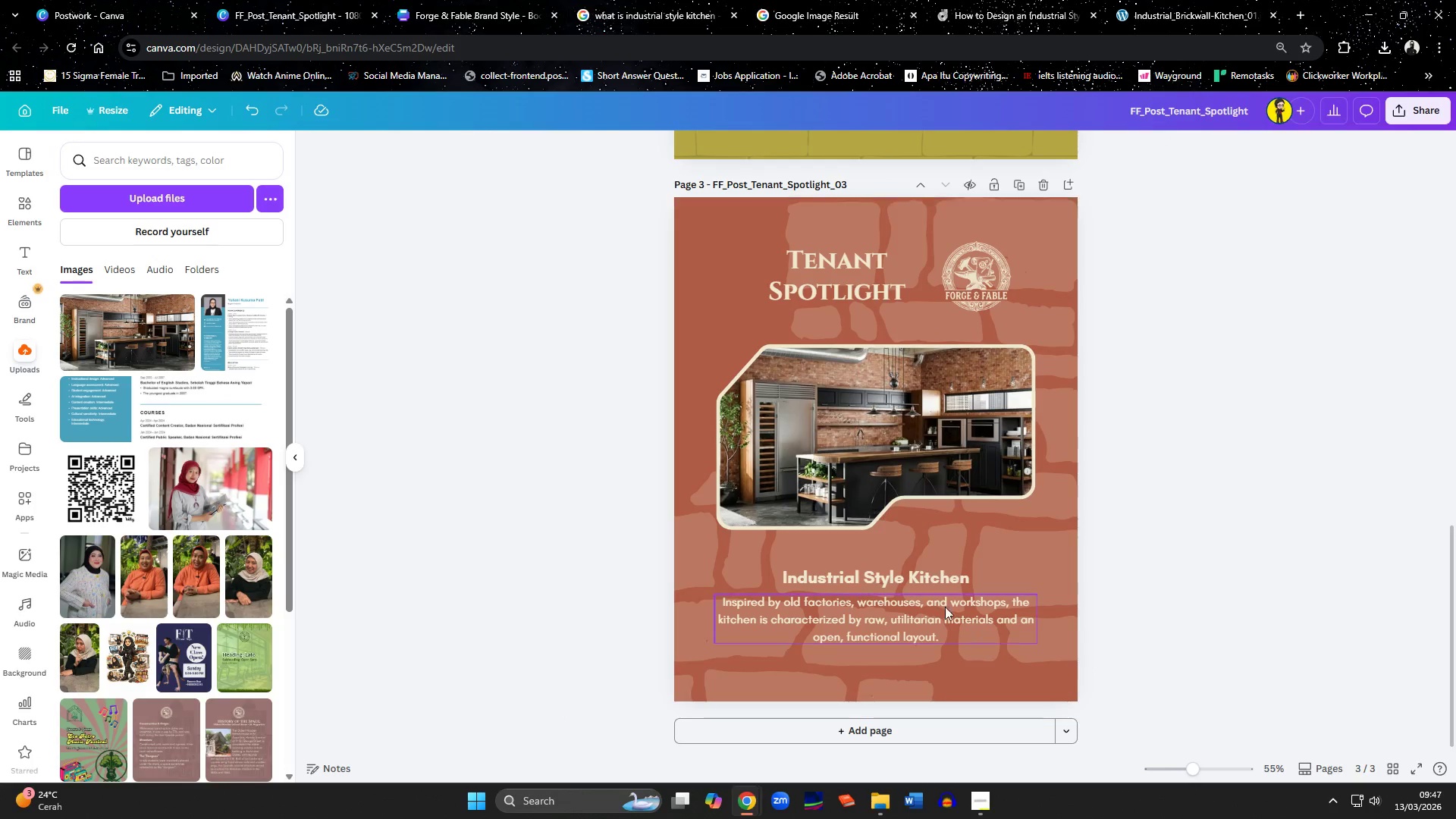 
left_click([927, 584])
 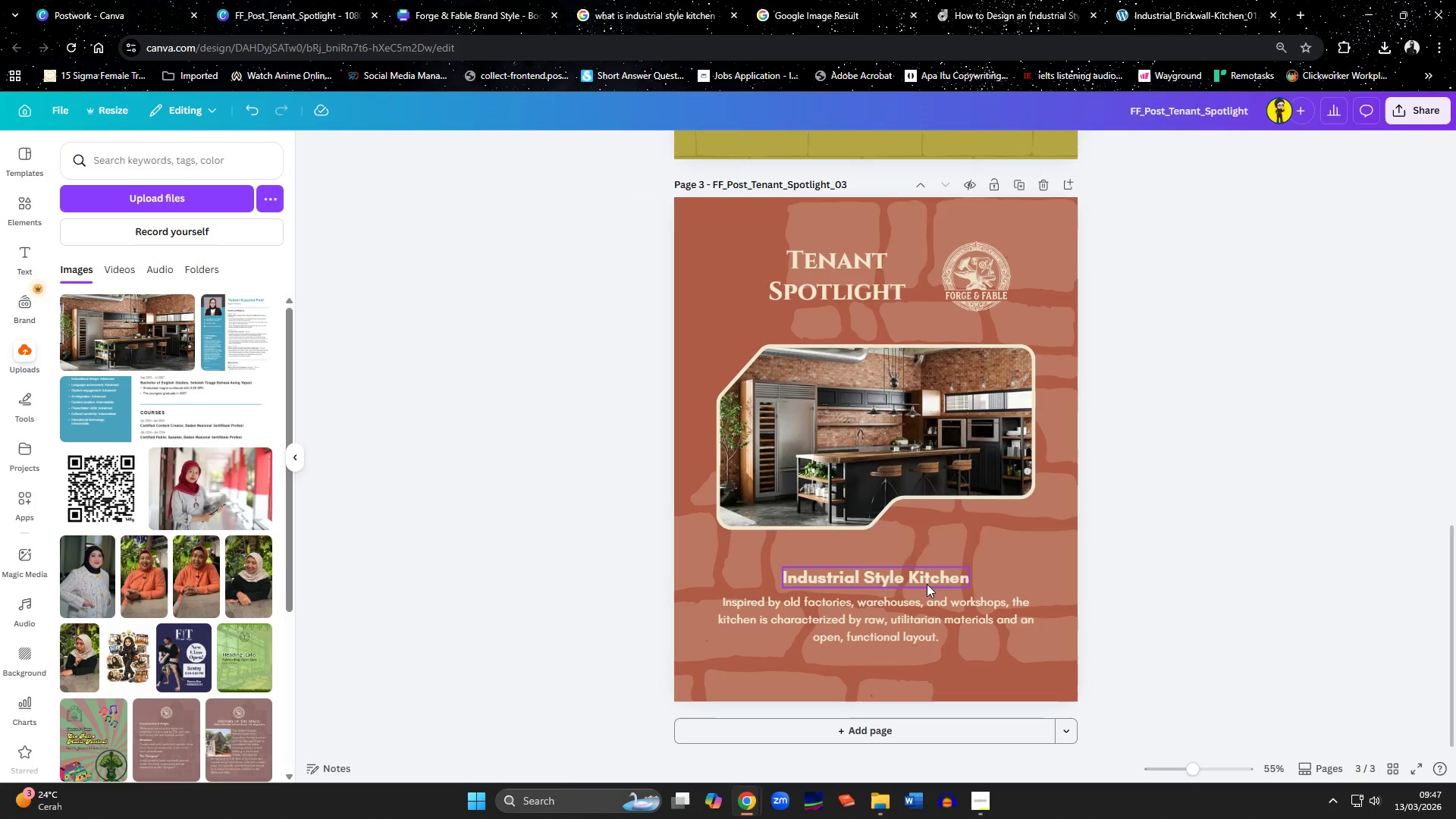 
hold_key(key=ShiftLeft, duration=1.09)
left_click_drag(start_coordinate=[927, 630], to_coordinate=[927, 618])
 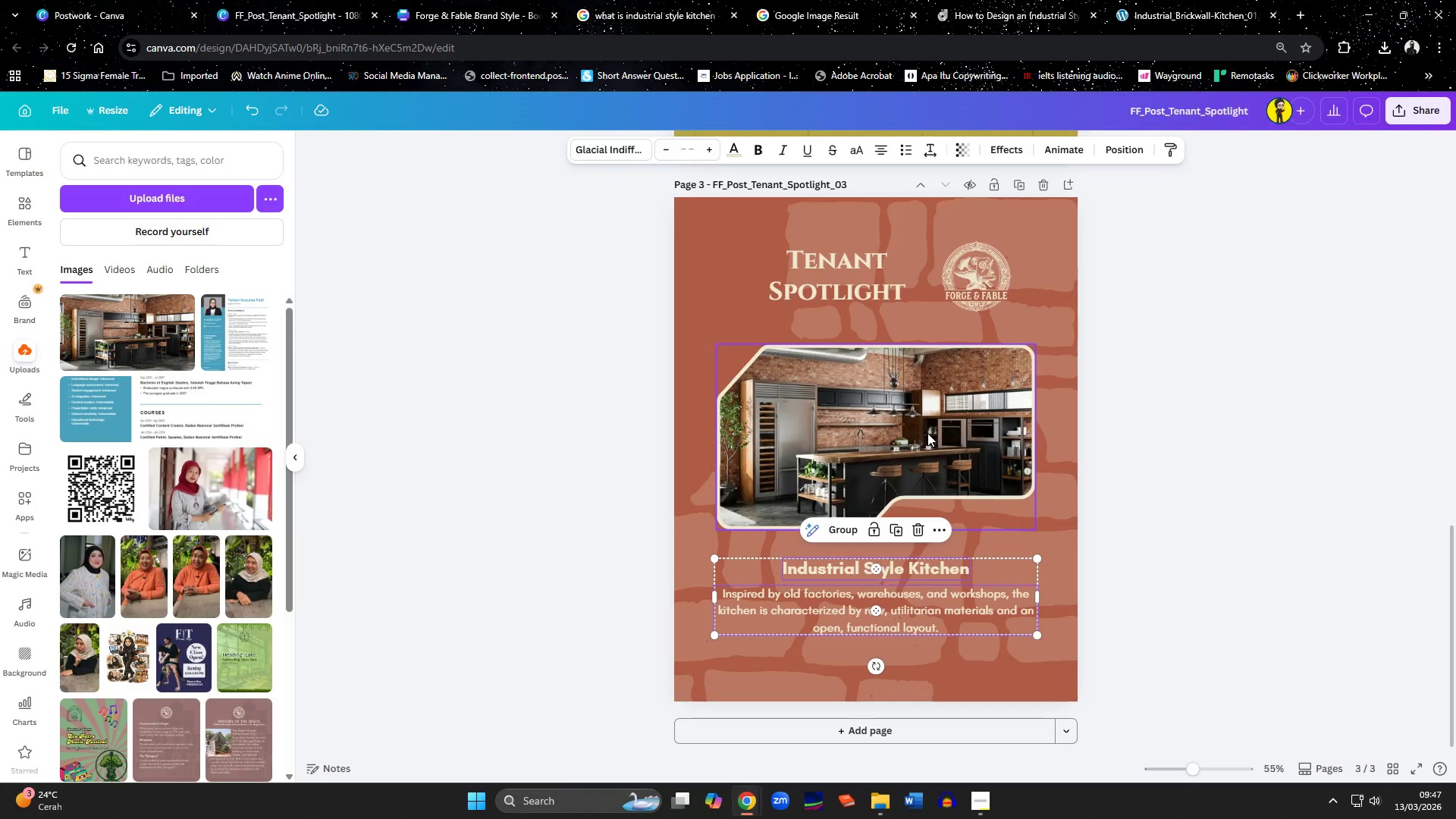 
left_click_drag(start_coordinate=[927, 433], to_coordinate=[927, 438])
 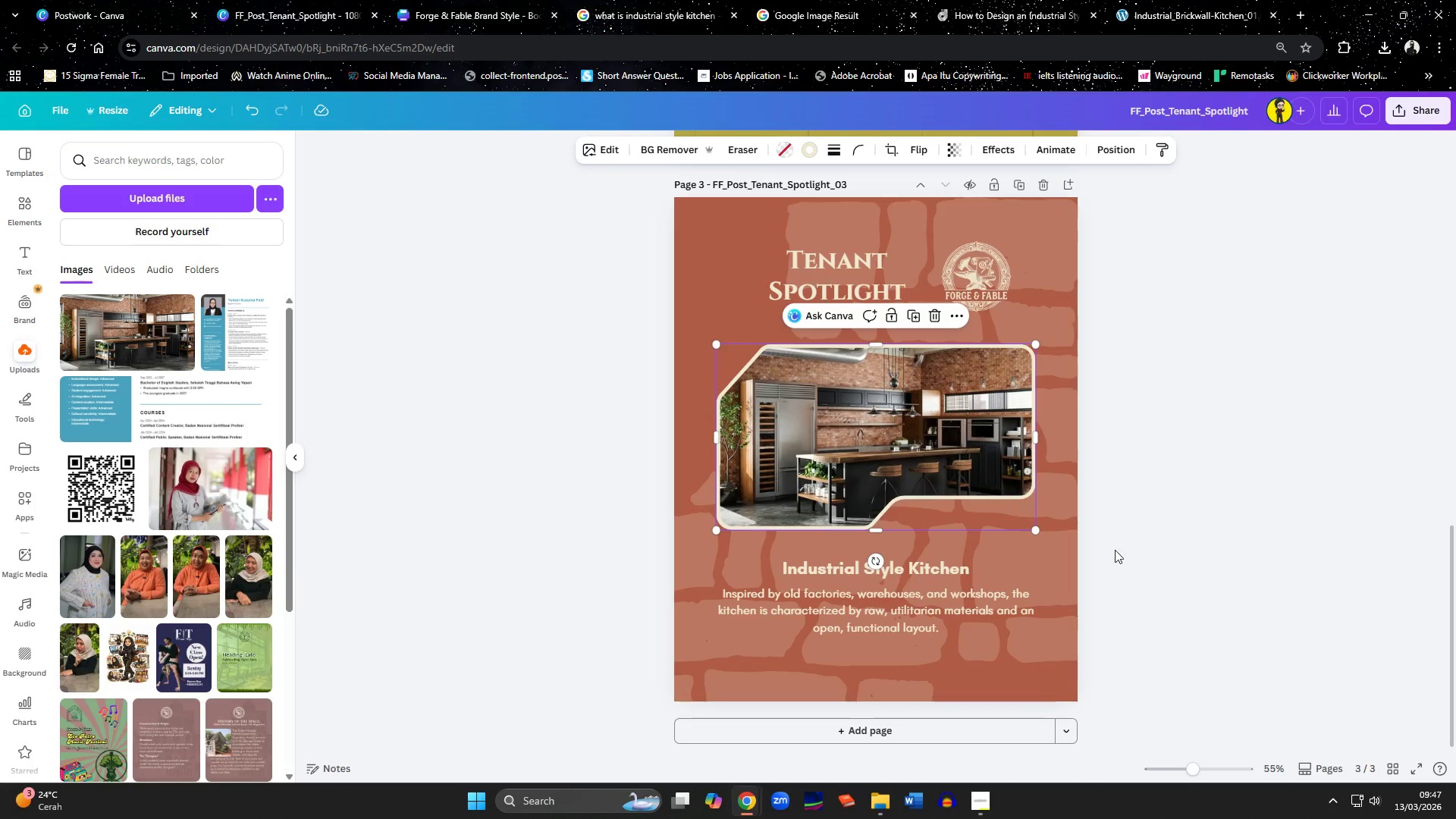 
left_click([1129, 562])
 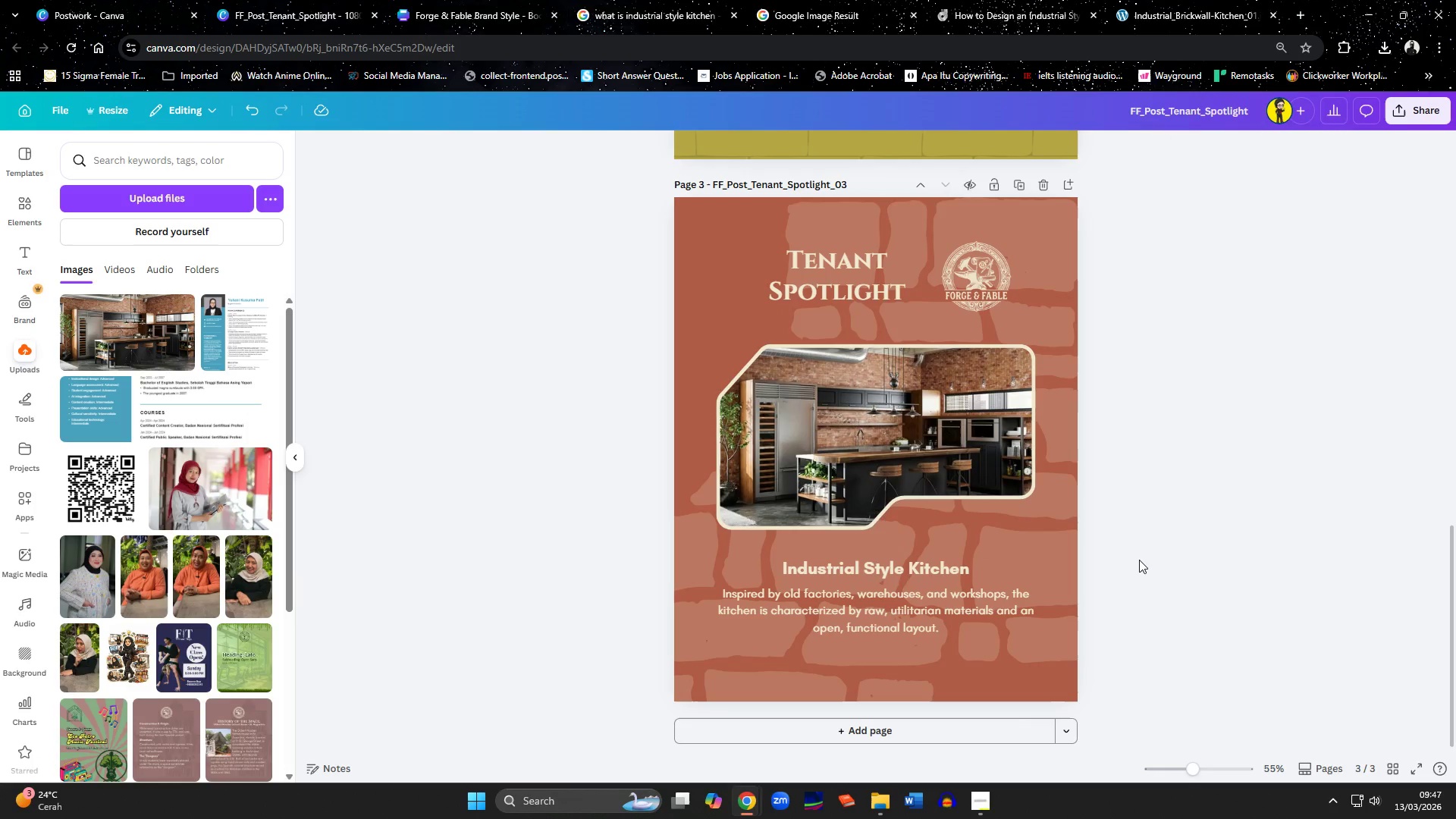 
scroll: coordinate [1141, 519], scroll_direction: up, amount: 5.0
 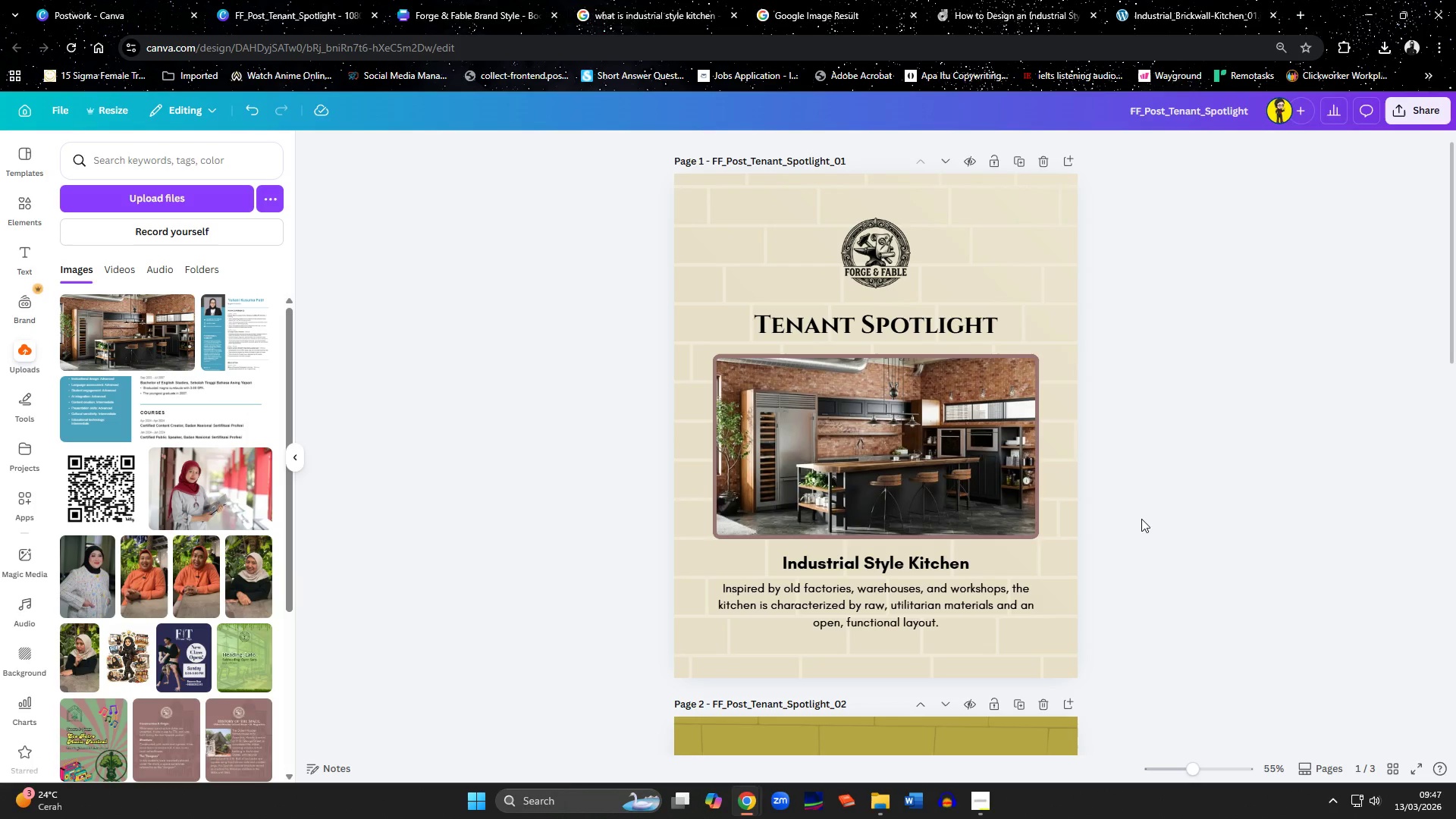 
left_click([1010, 413])
 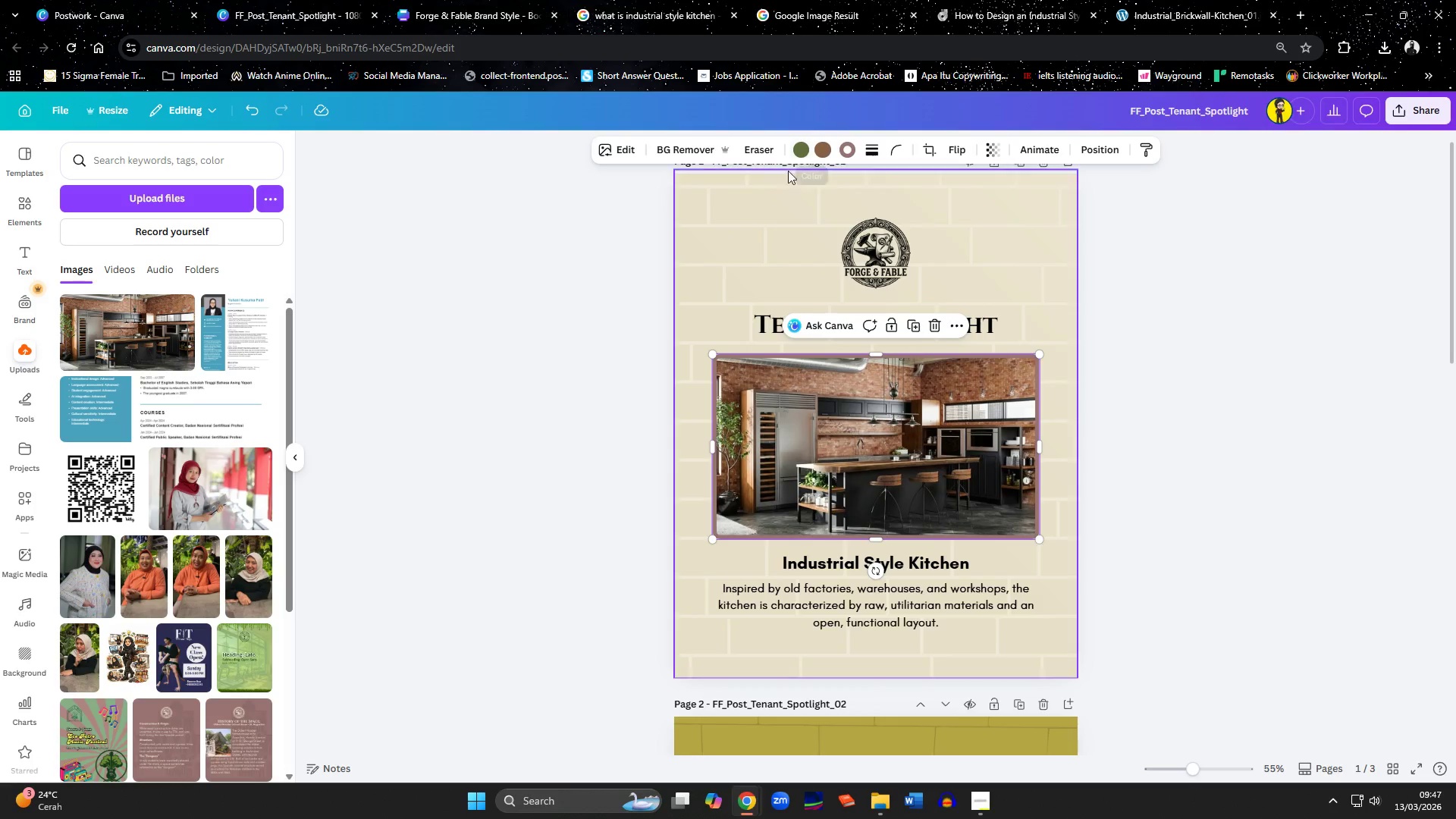 
left_click([843, 149])
 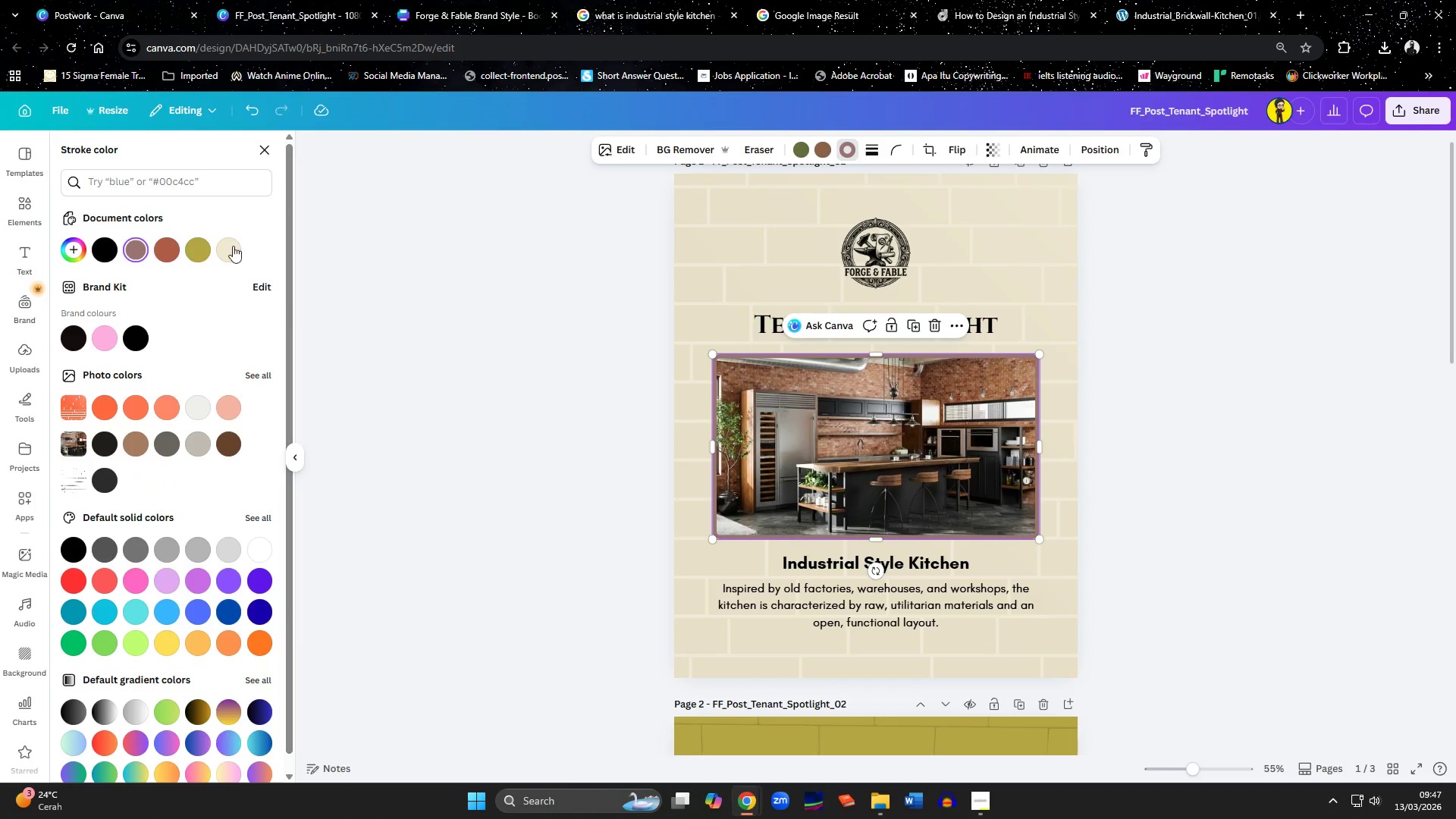 
left_click([194, 252])
 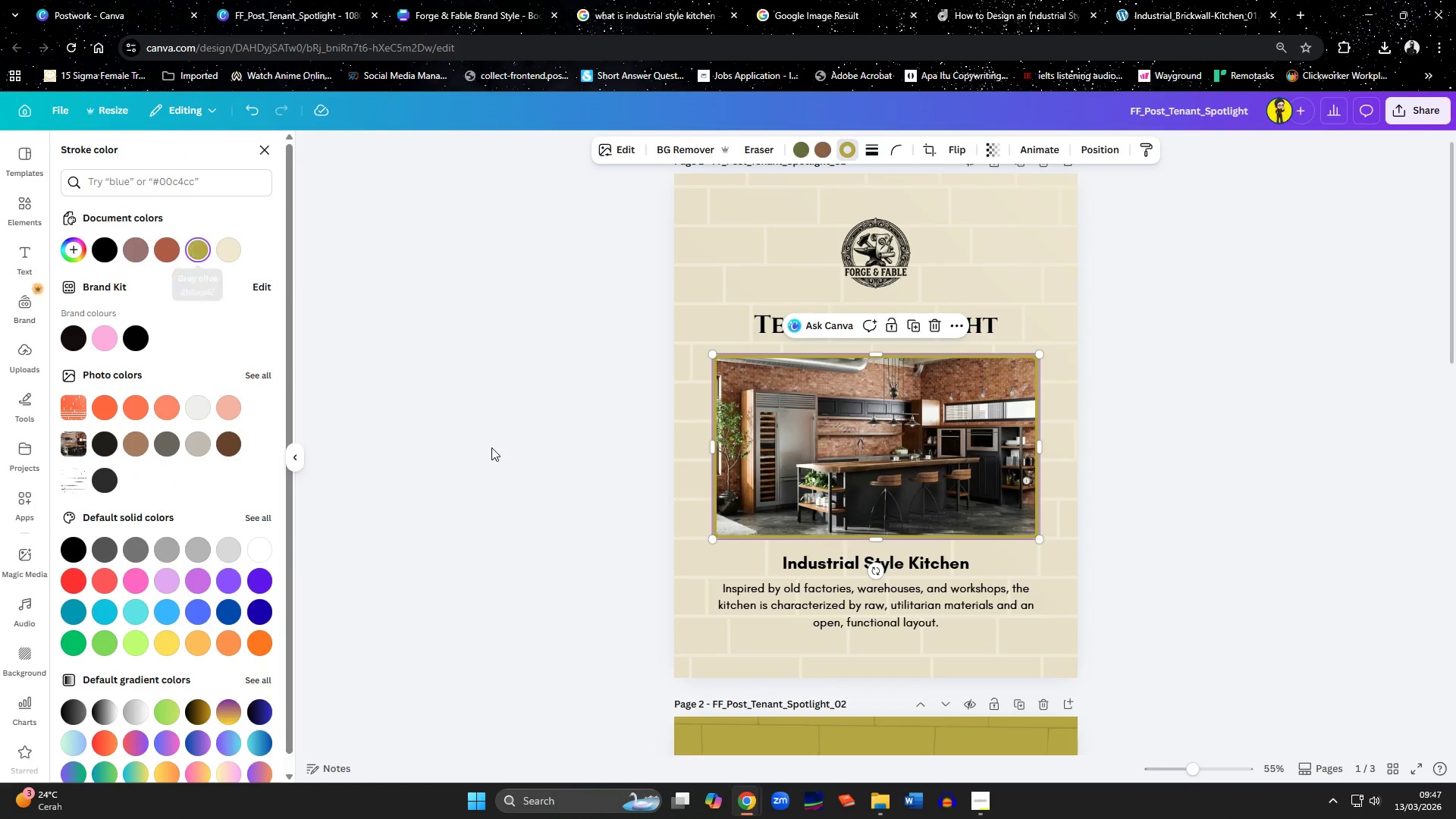 
double_click([513, 475])
 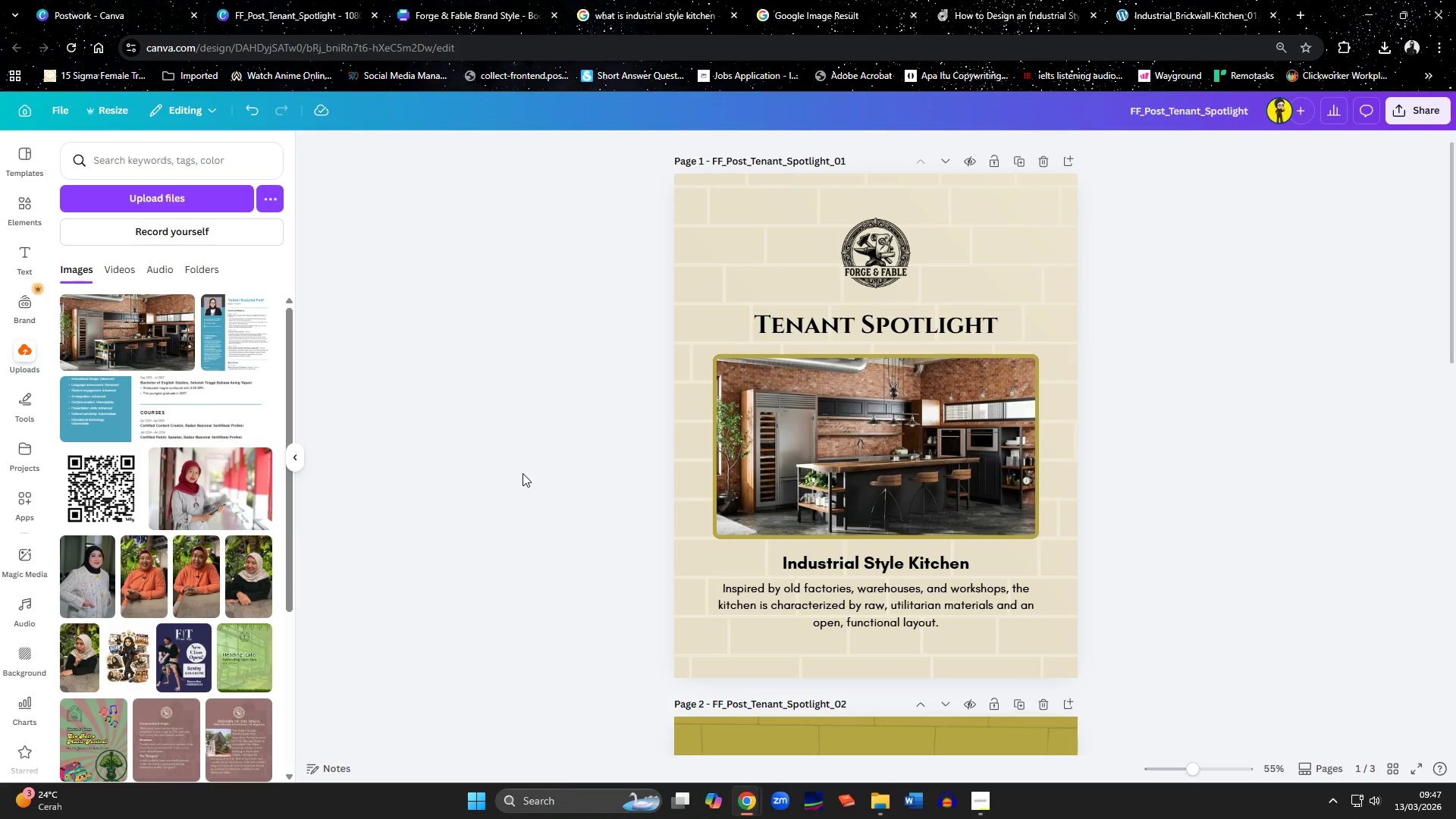 
scroll: coordinate [522, 473], scroll_direction: down, amount: 8.0
 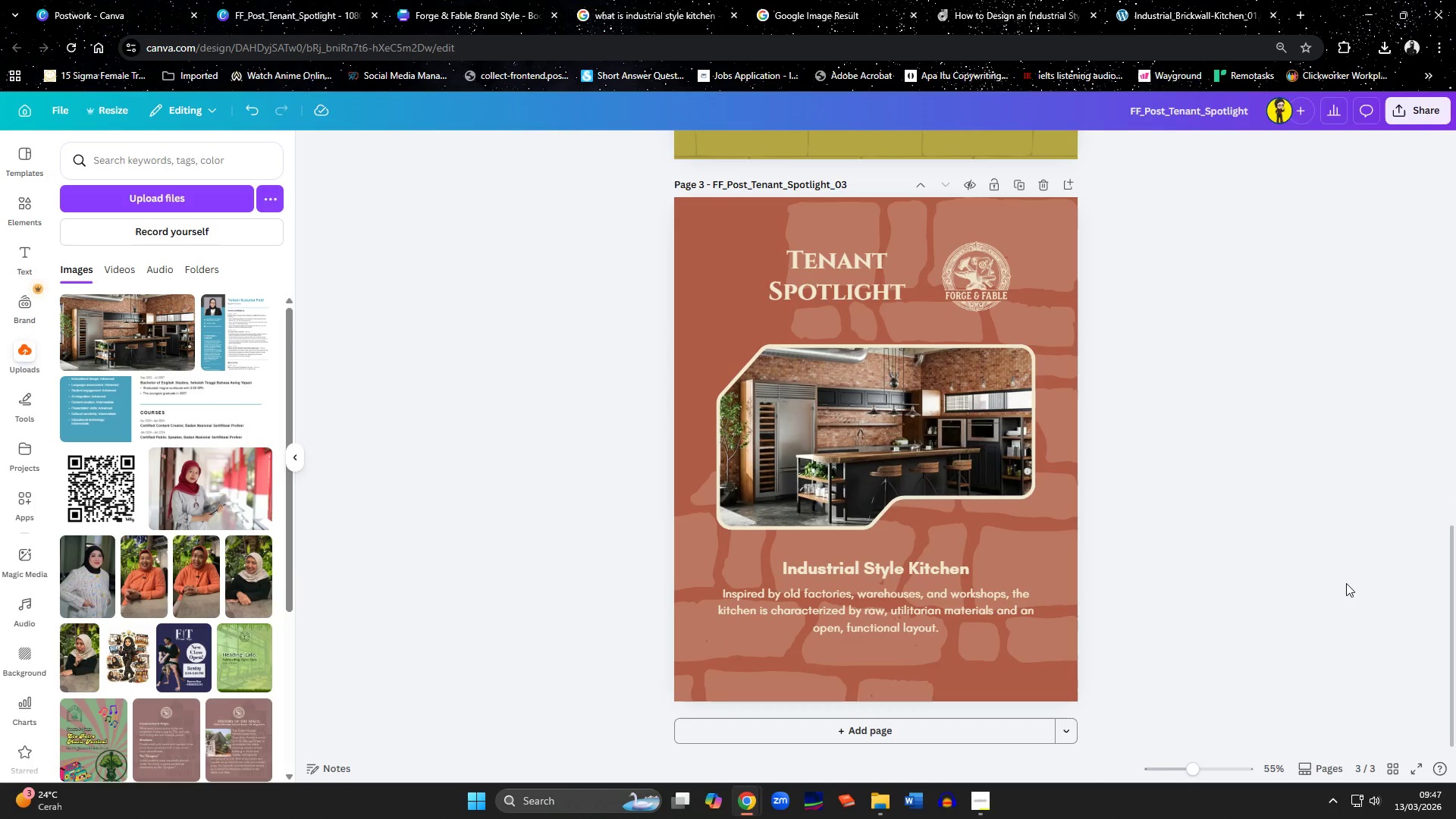 
left_click([1360, 583])
 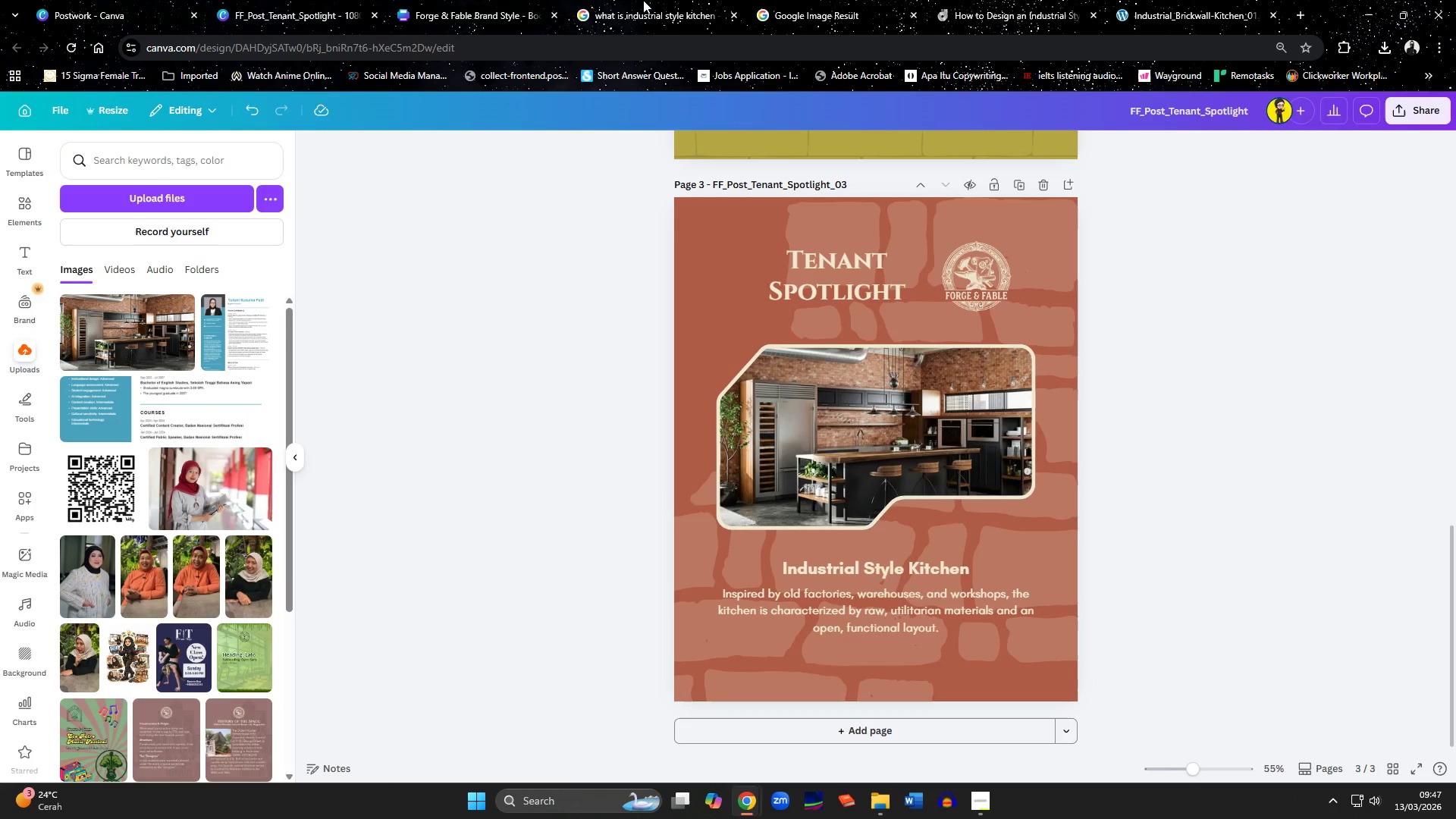 
left_click([490, 4])
 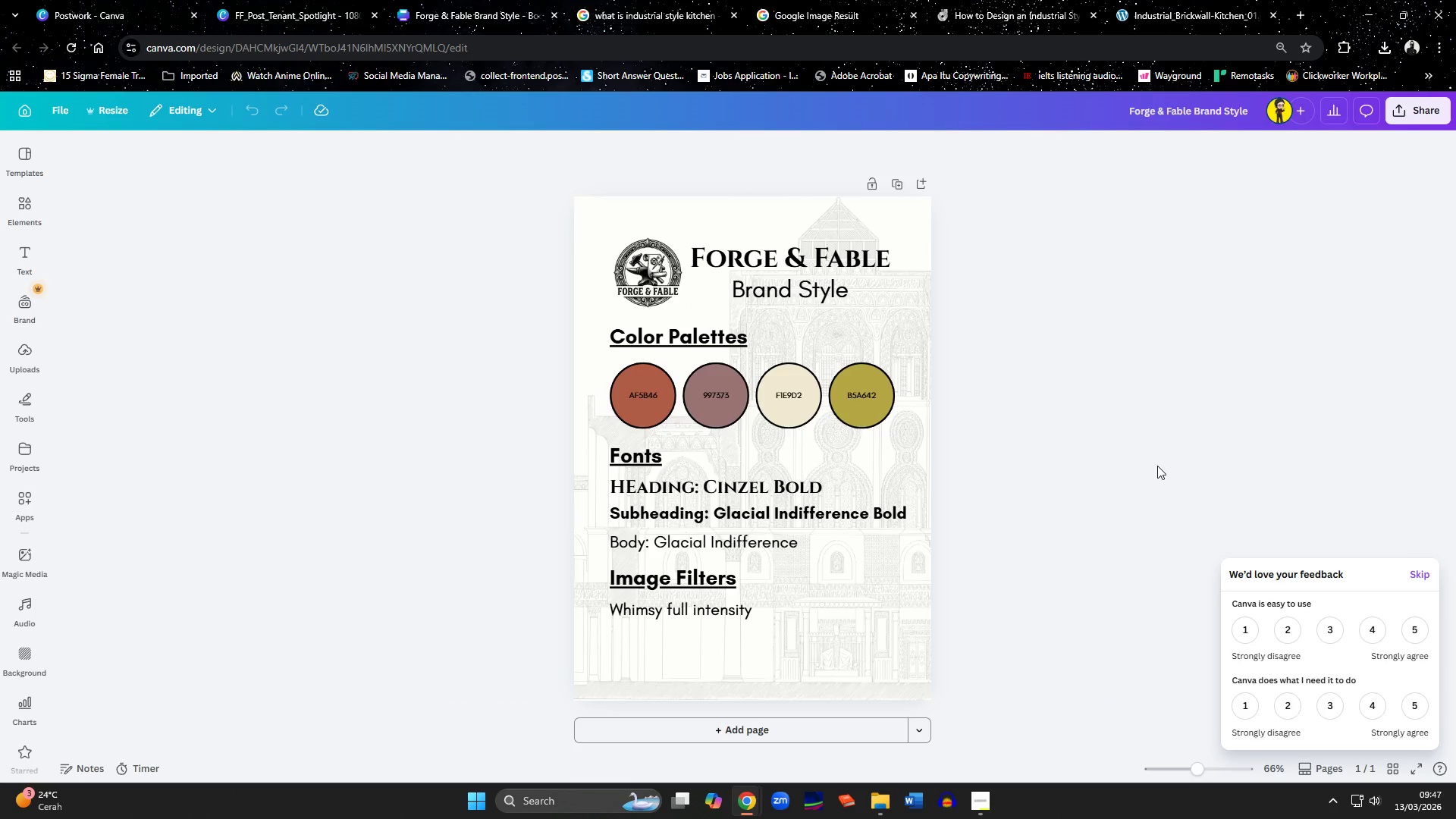 
left_click([259, 19])
 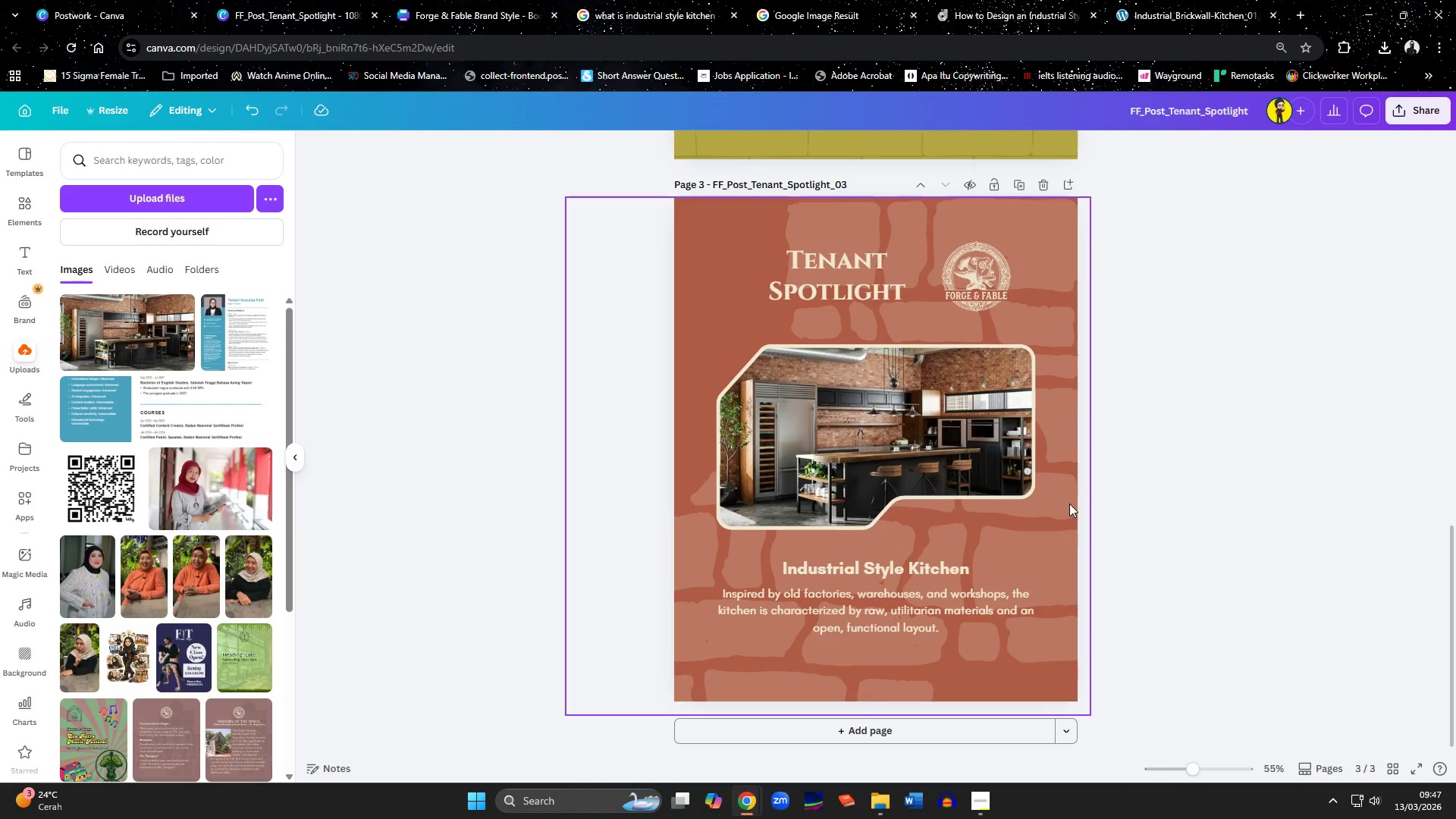 
left_click([1069, 504])
 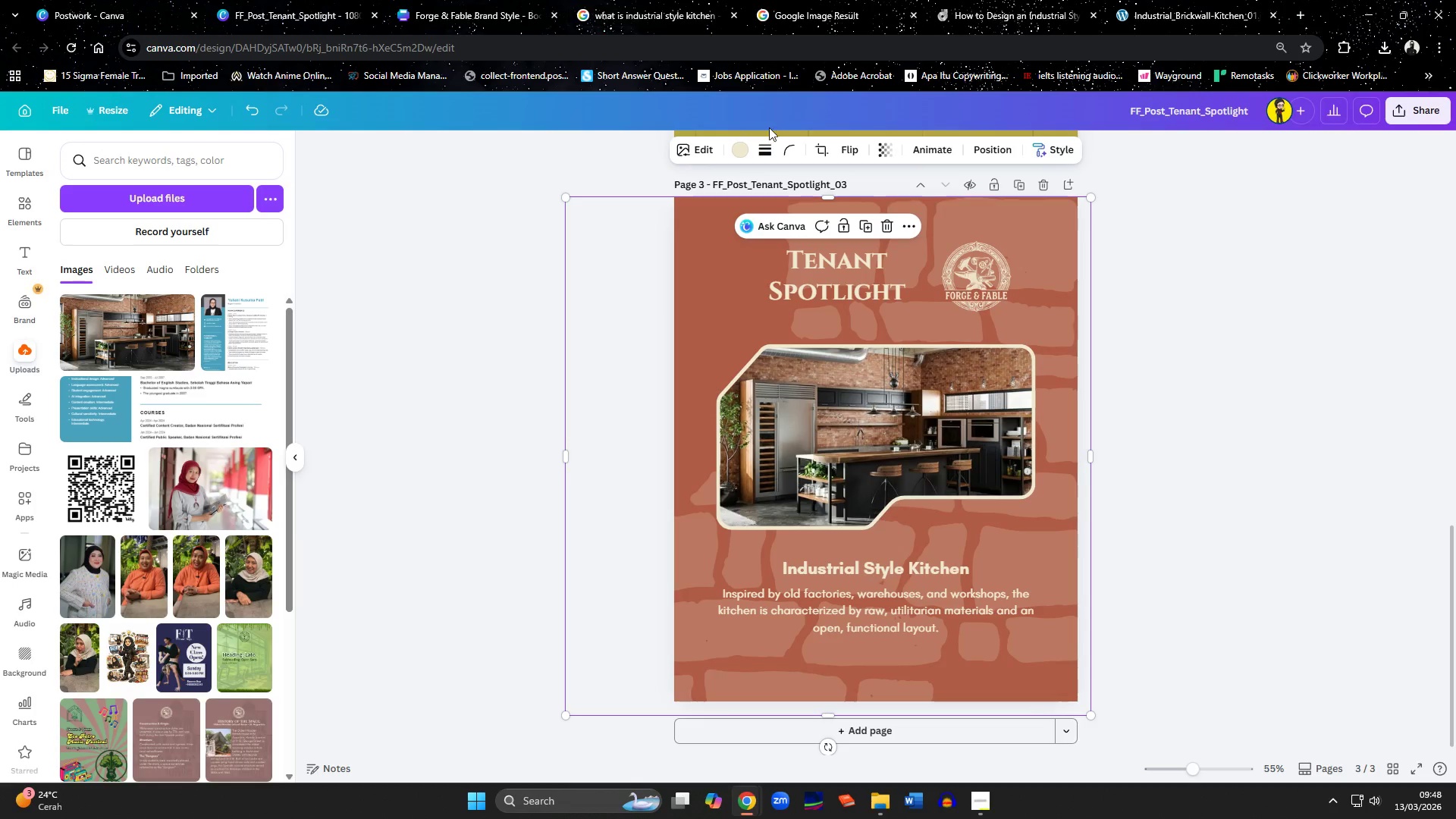 
left_click([743, 141])
 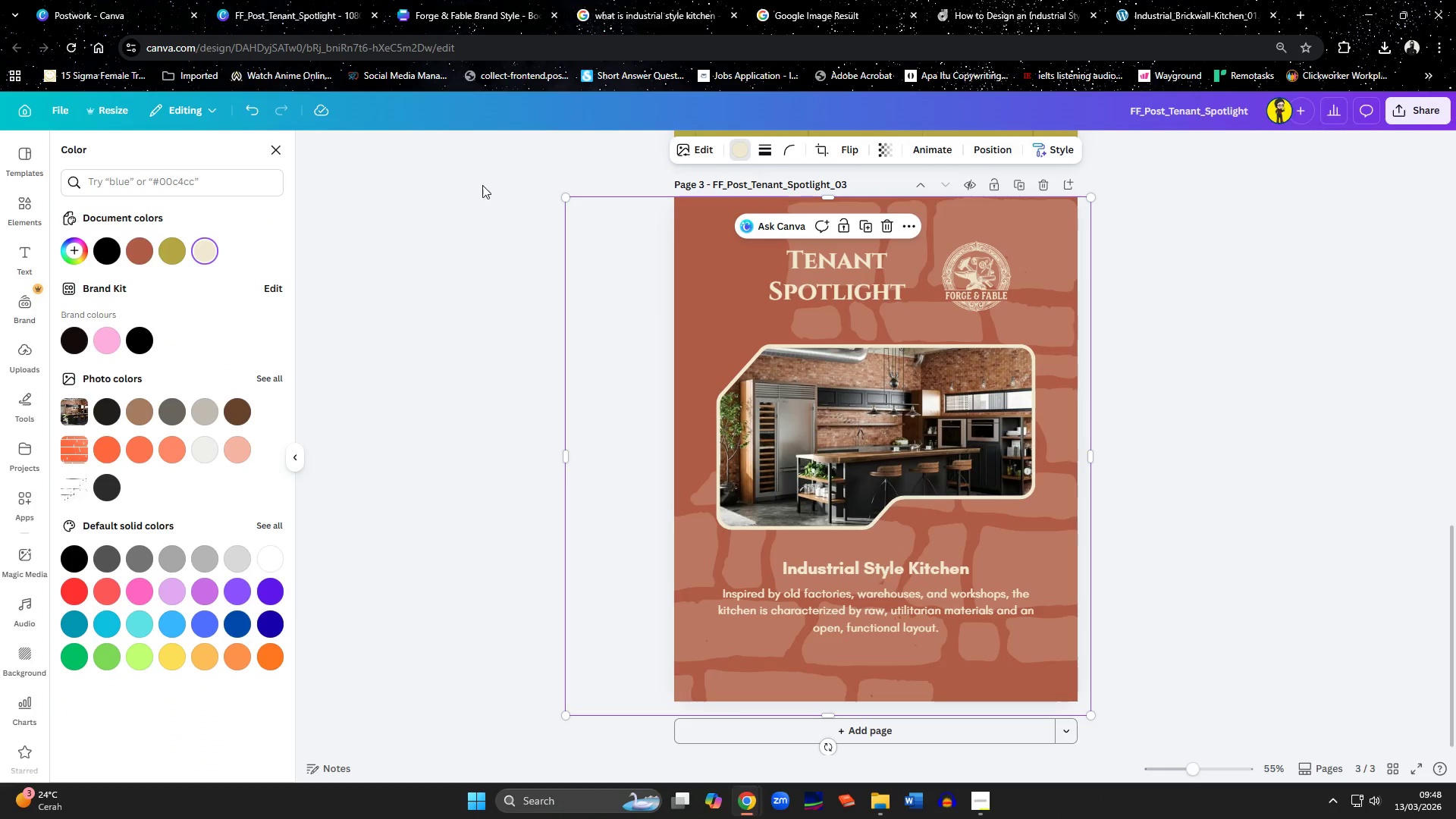 
left_click([535, 441])
 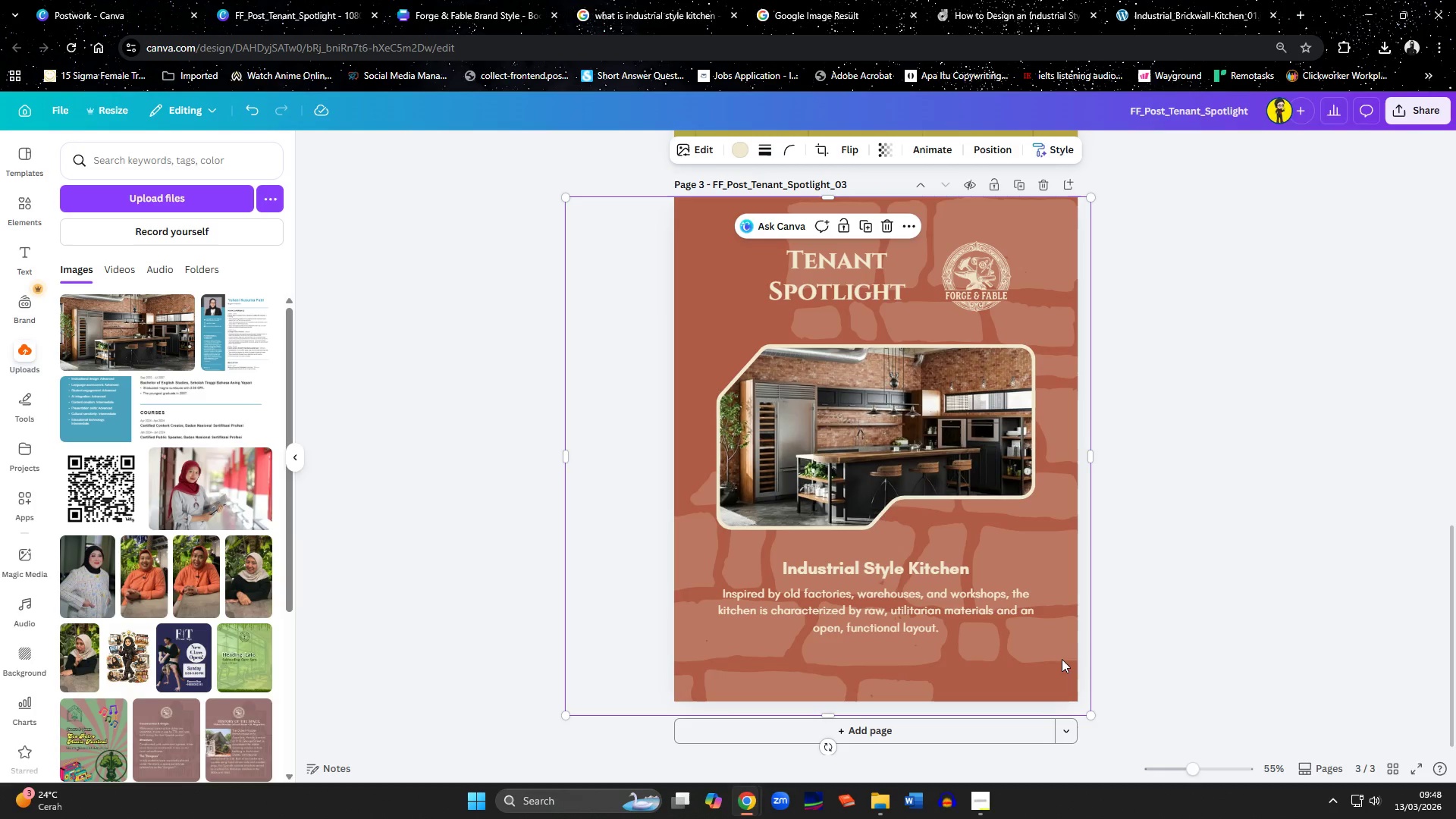 
left_click([1212, 671])
 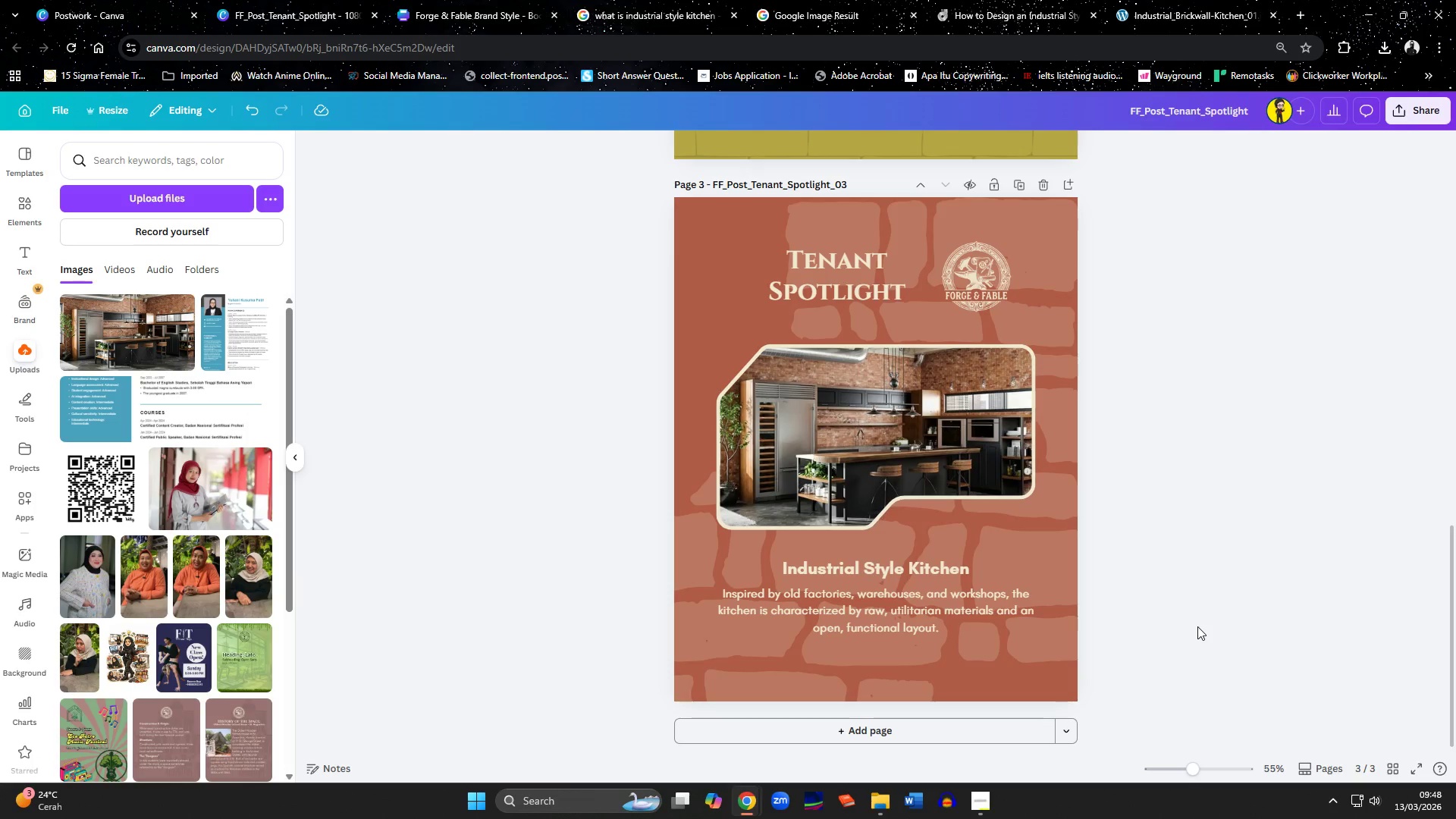 
wait(5.84)
 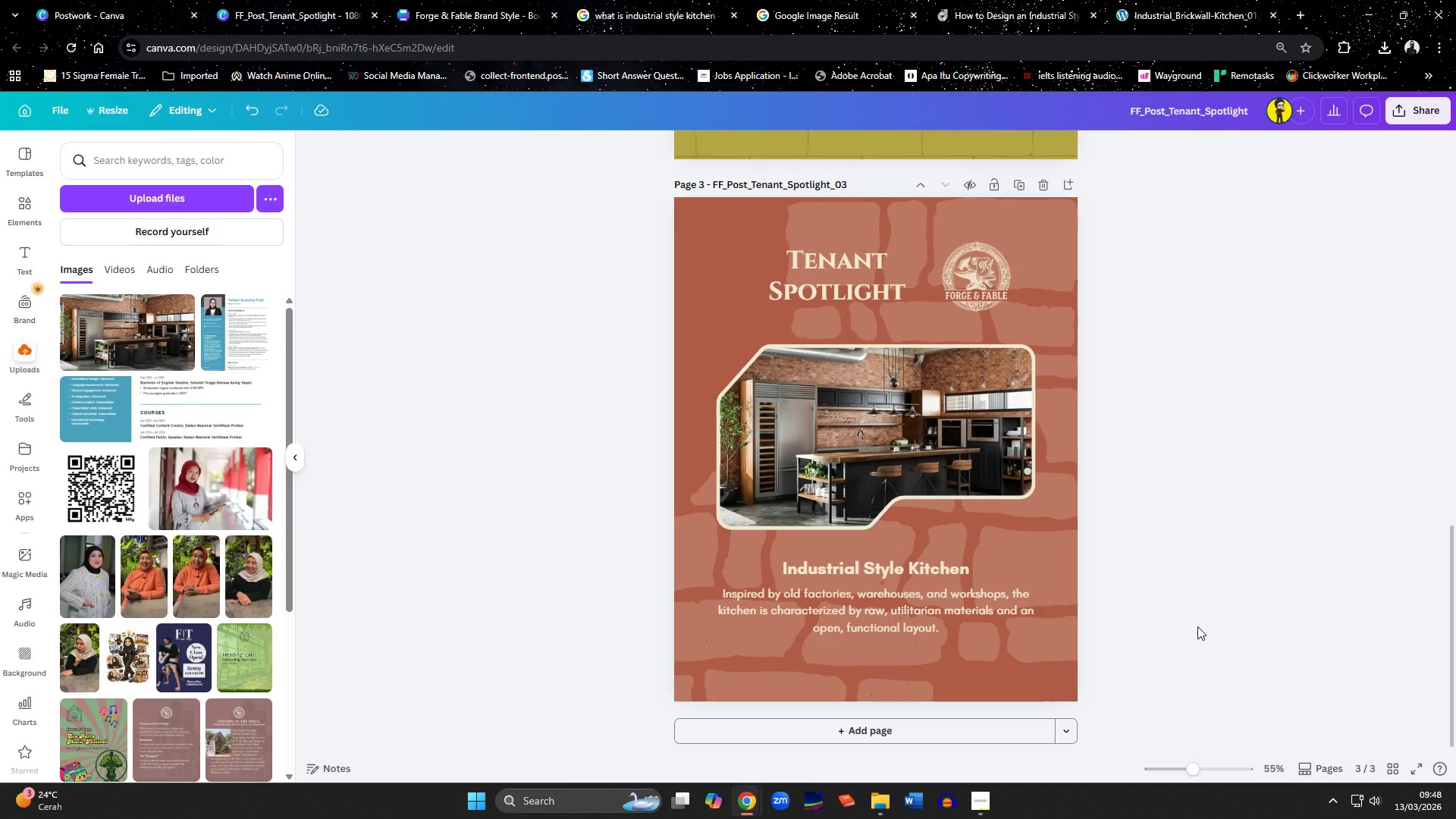 
scroll: coordinate [1197, 624], scroll_direction: down, amount: 2.0
 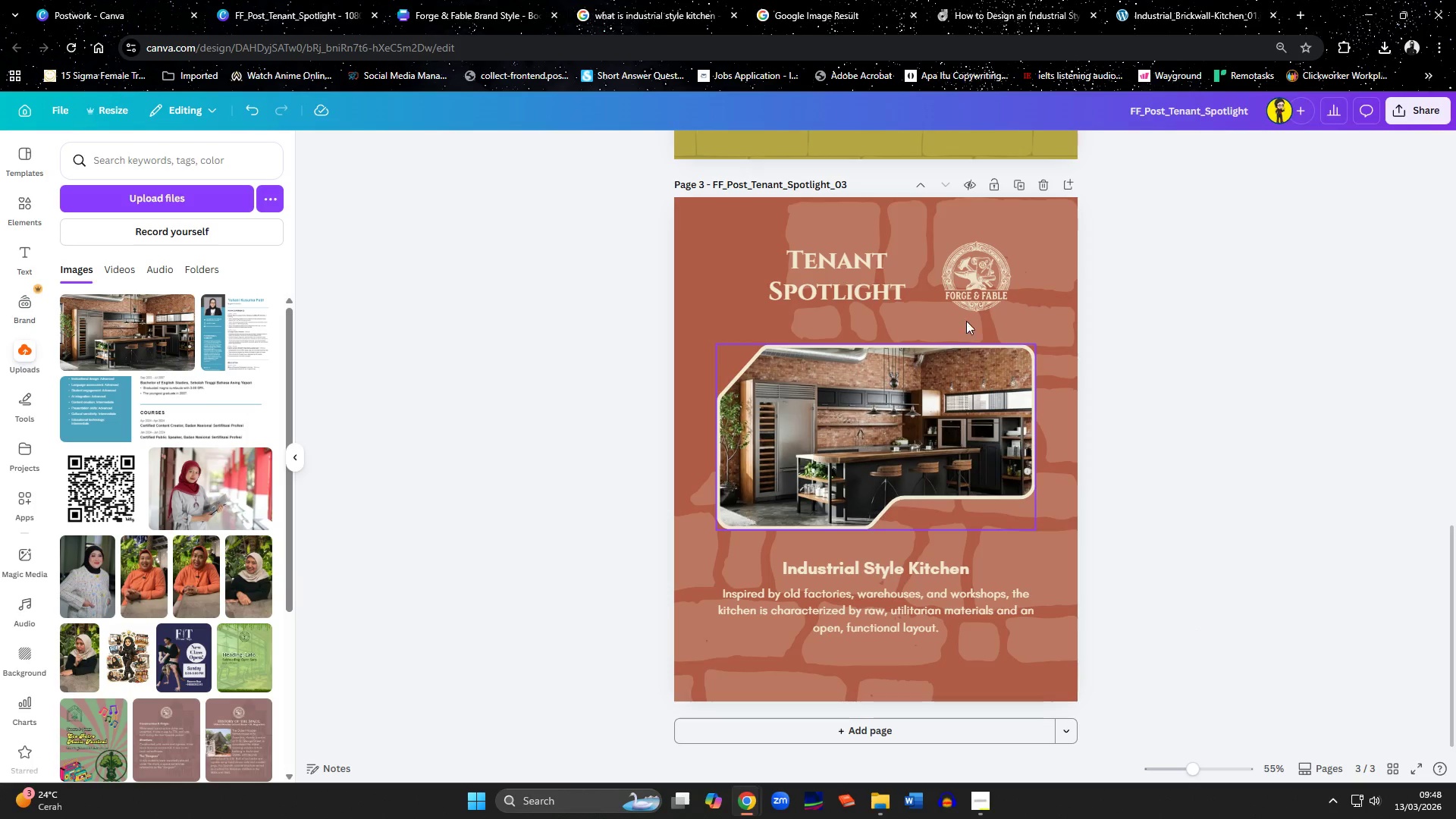 
left_click([984, 286])
 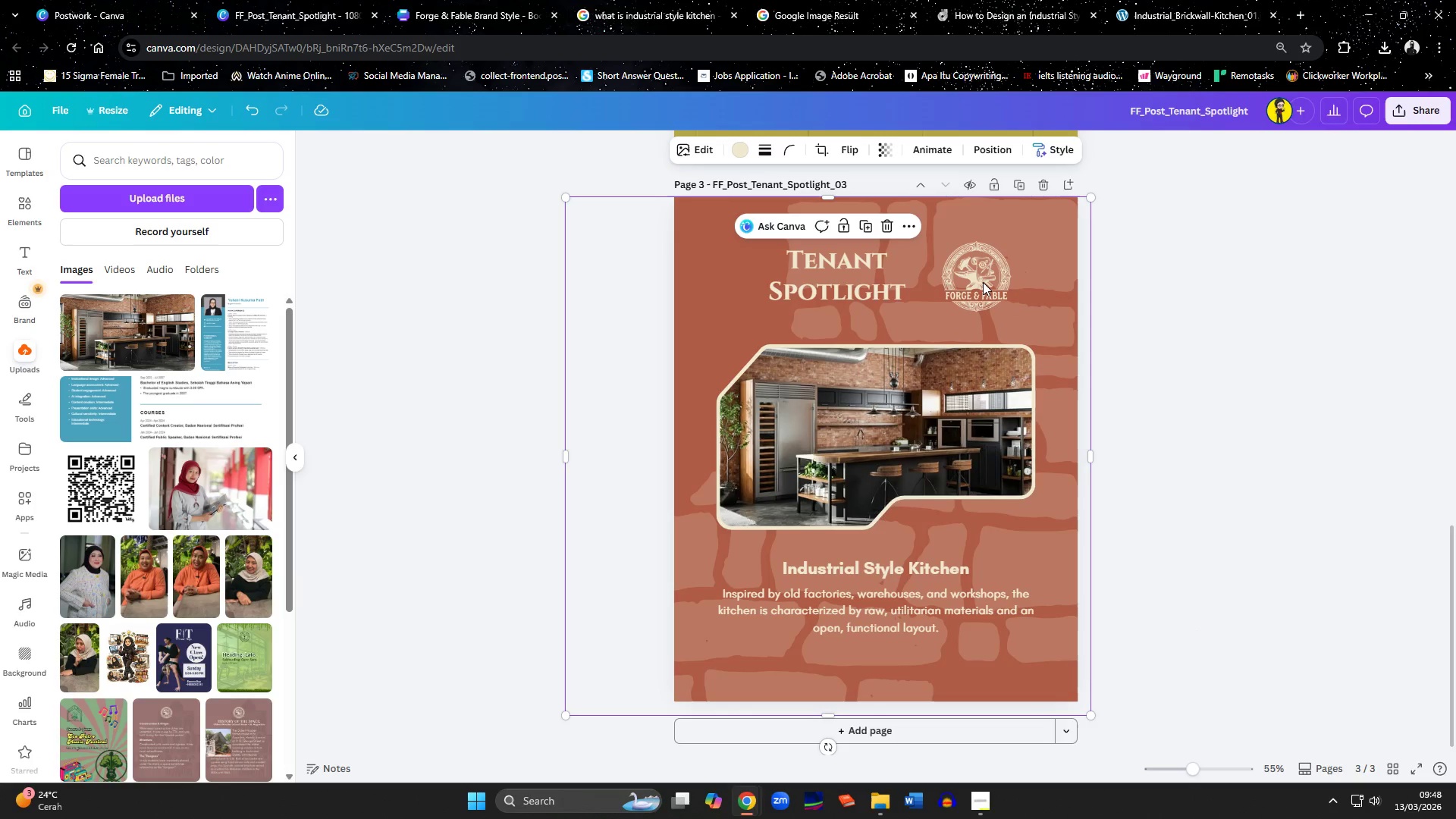 
left_click_drag(start_coordinate=[983, 282], to_coordinate=[983, 277])
 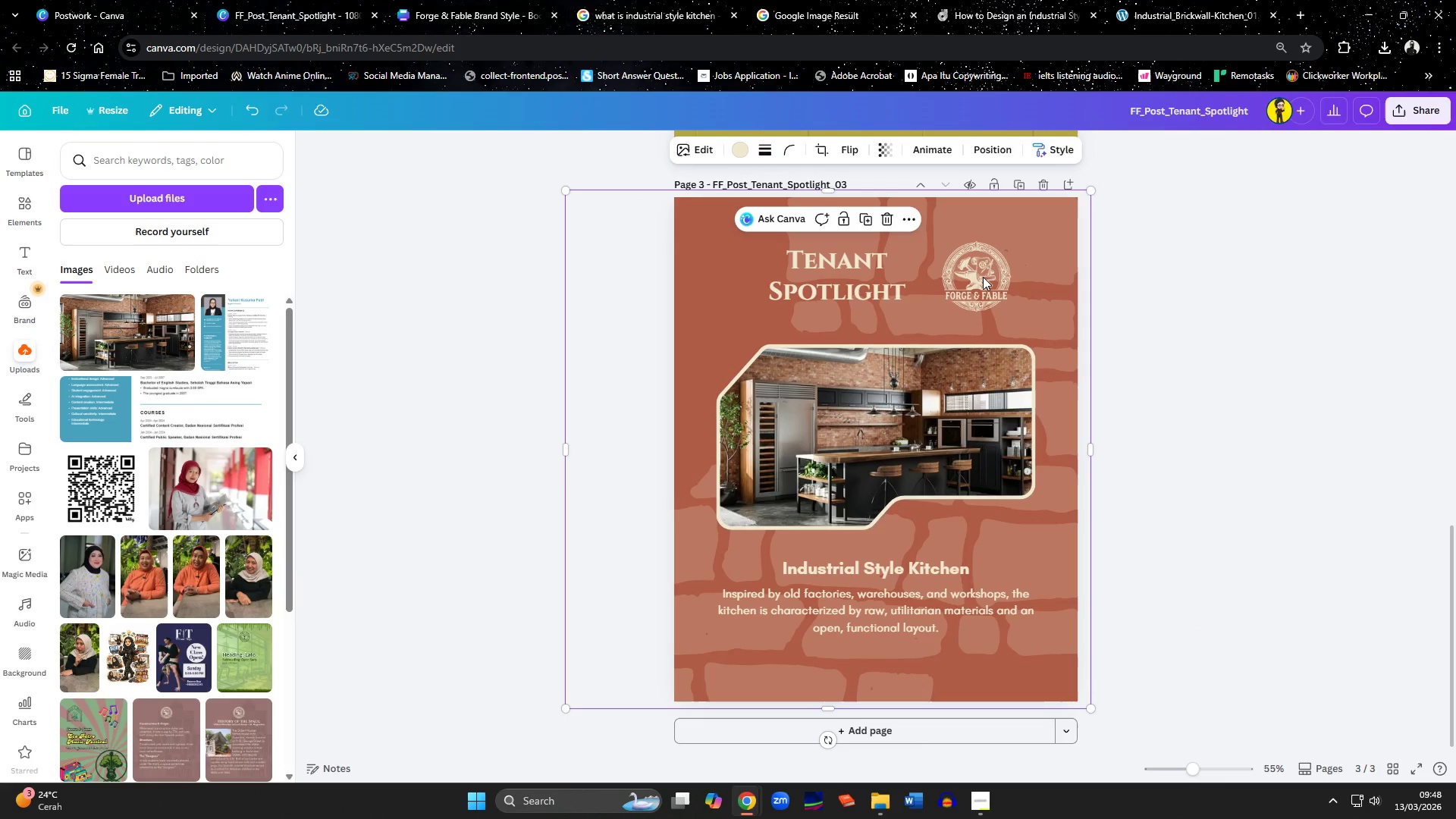 
key(Control+Z)
 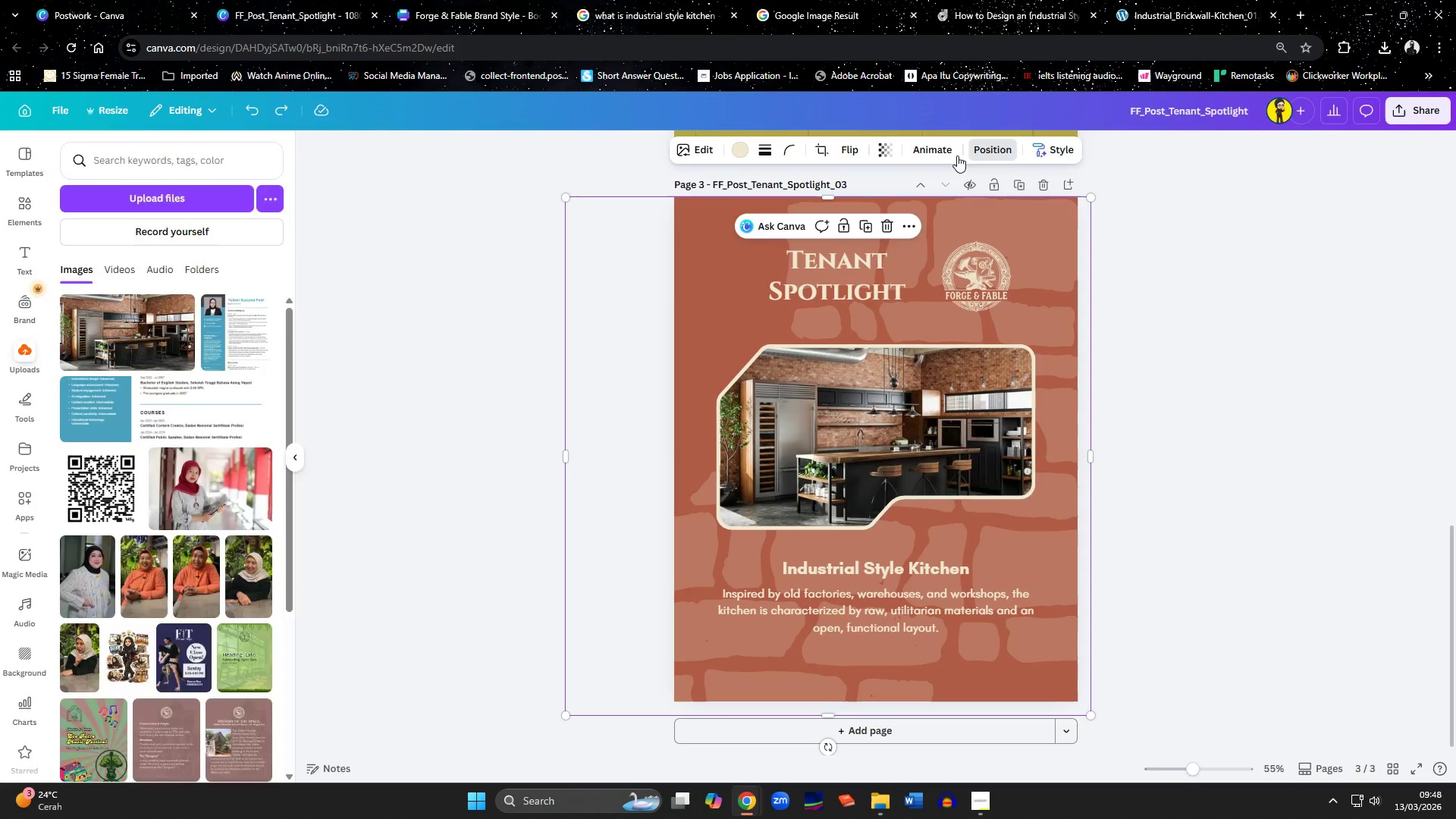 
left_click([212, 261])
 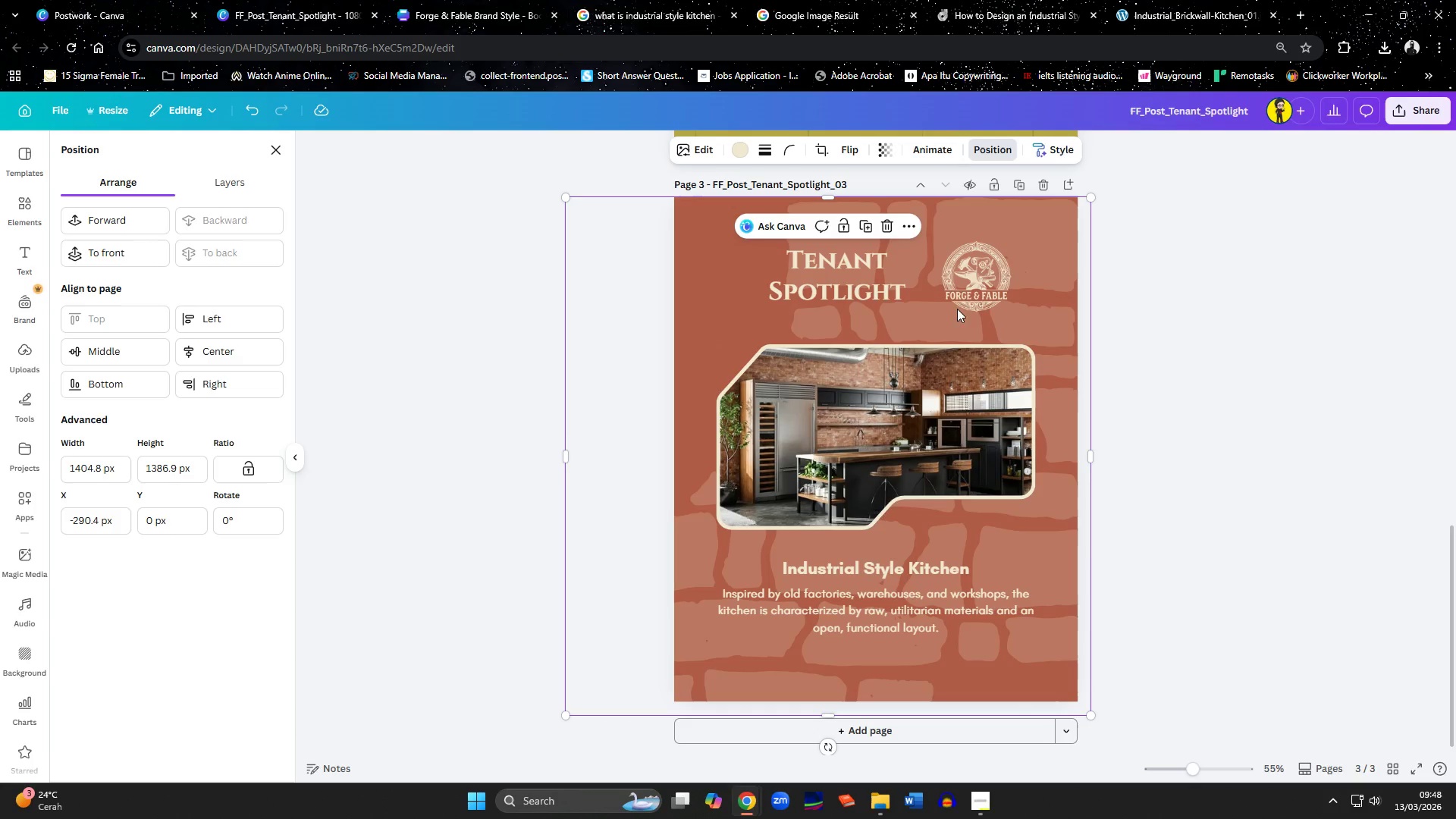 
left_click([959, 289])
 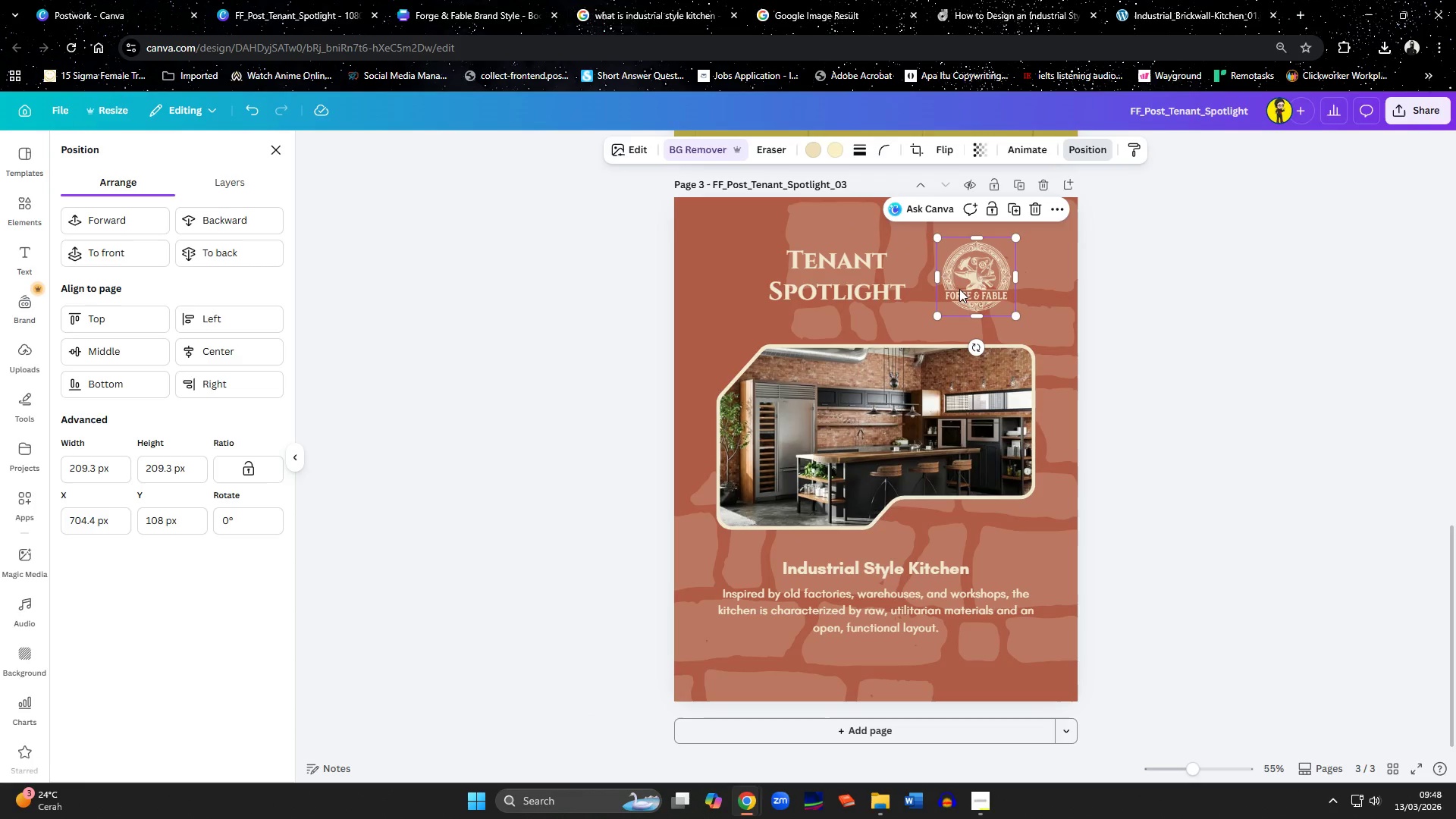 
left_click_drag(start_coordinate=[959, 289], to_coordinate=[948, 290])
 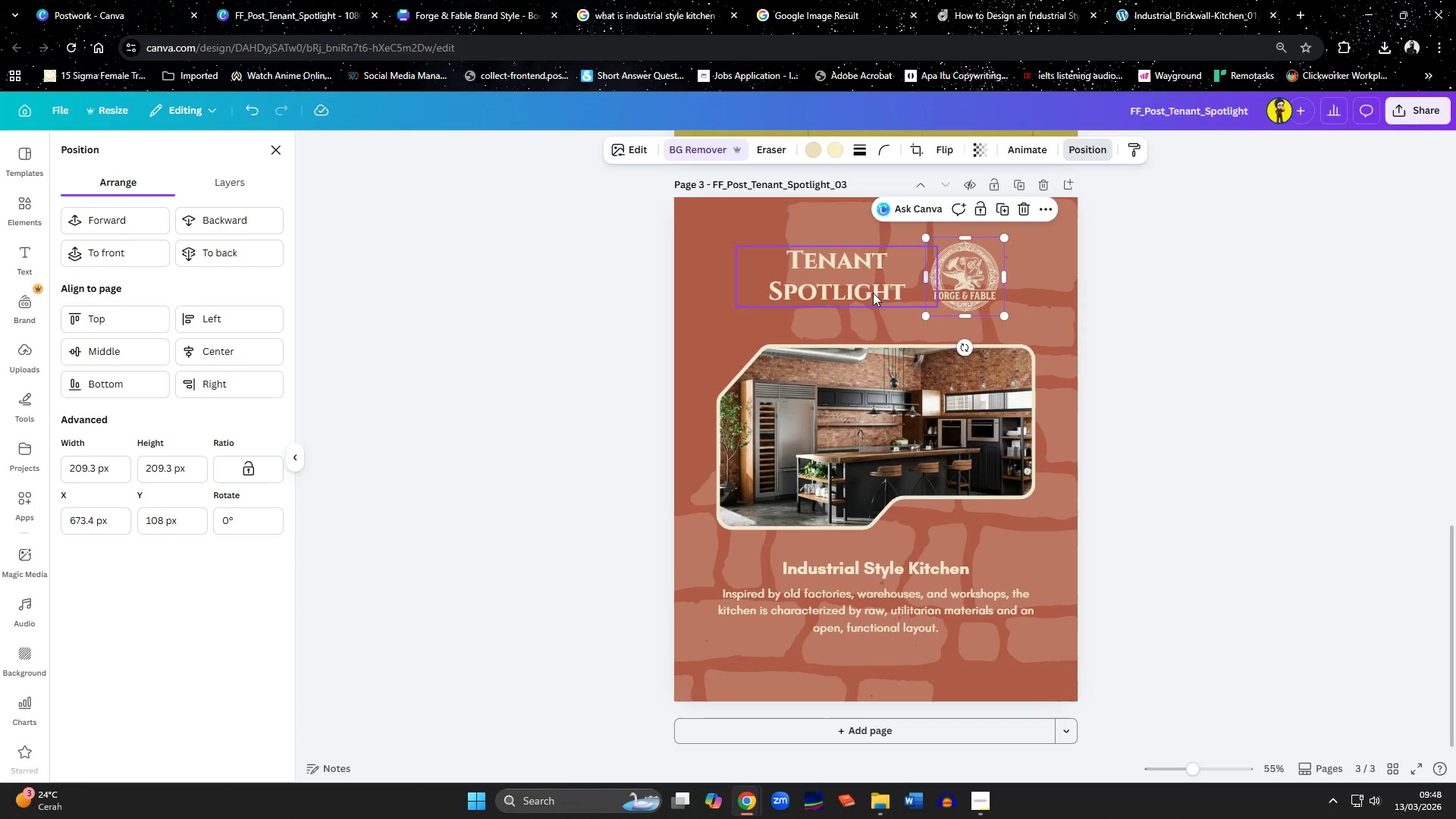 
hold_key(key=ShiftLeft, duration=0.66)
left_click_drag(start_coordinate=[850, 286], to_coordinate=[856, 287])
 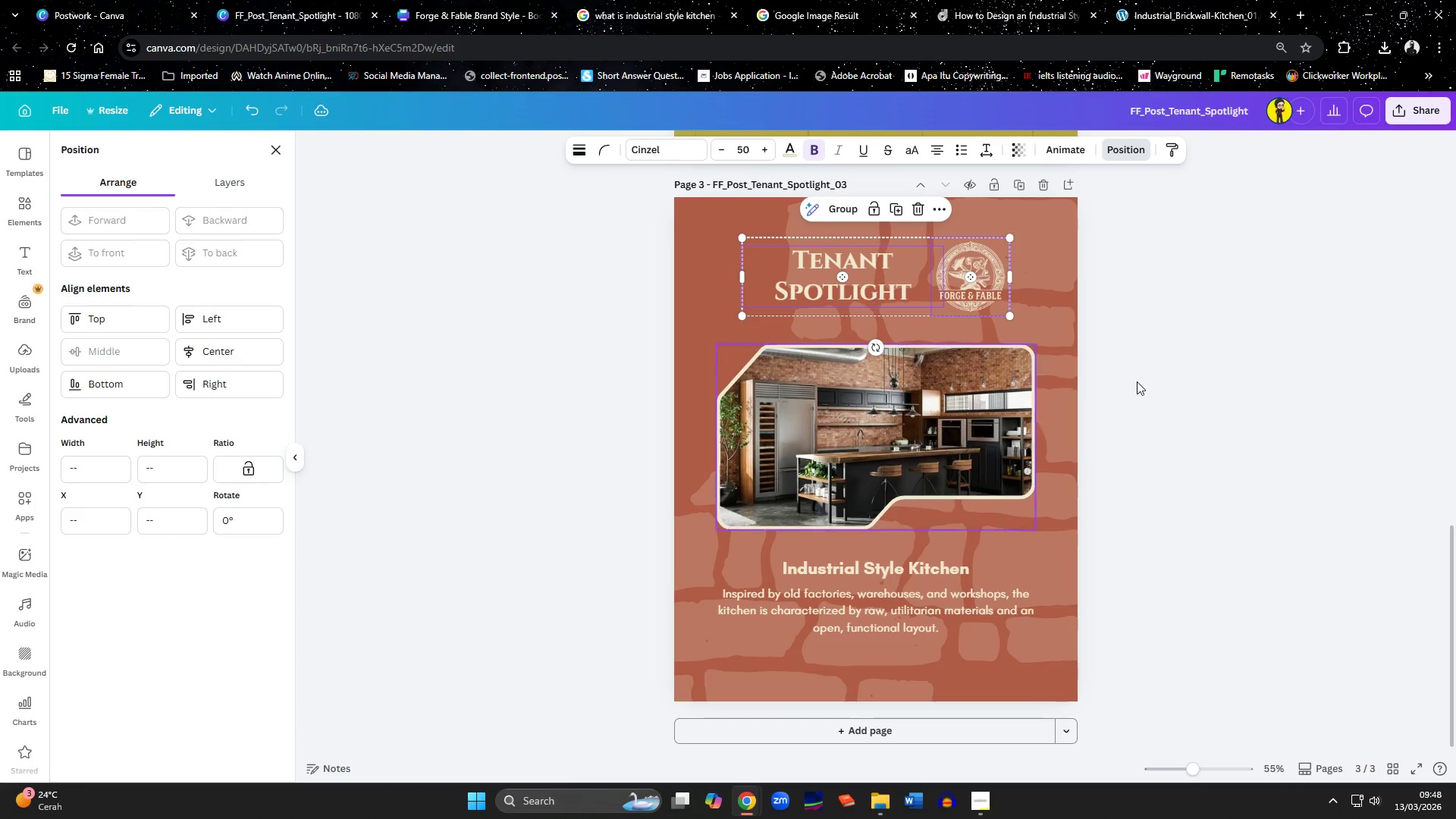 
left_click([1137, 381])
 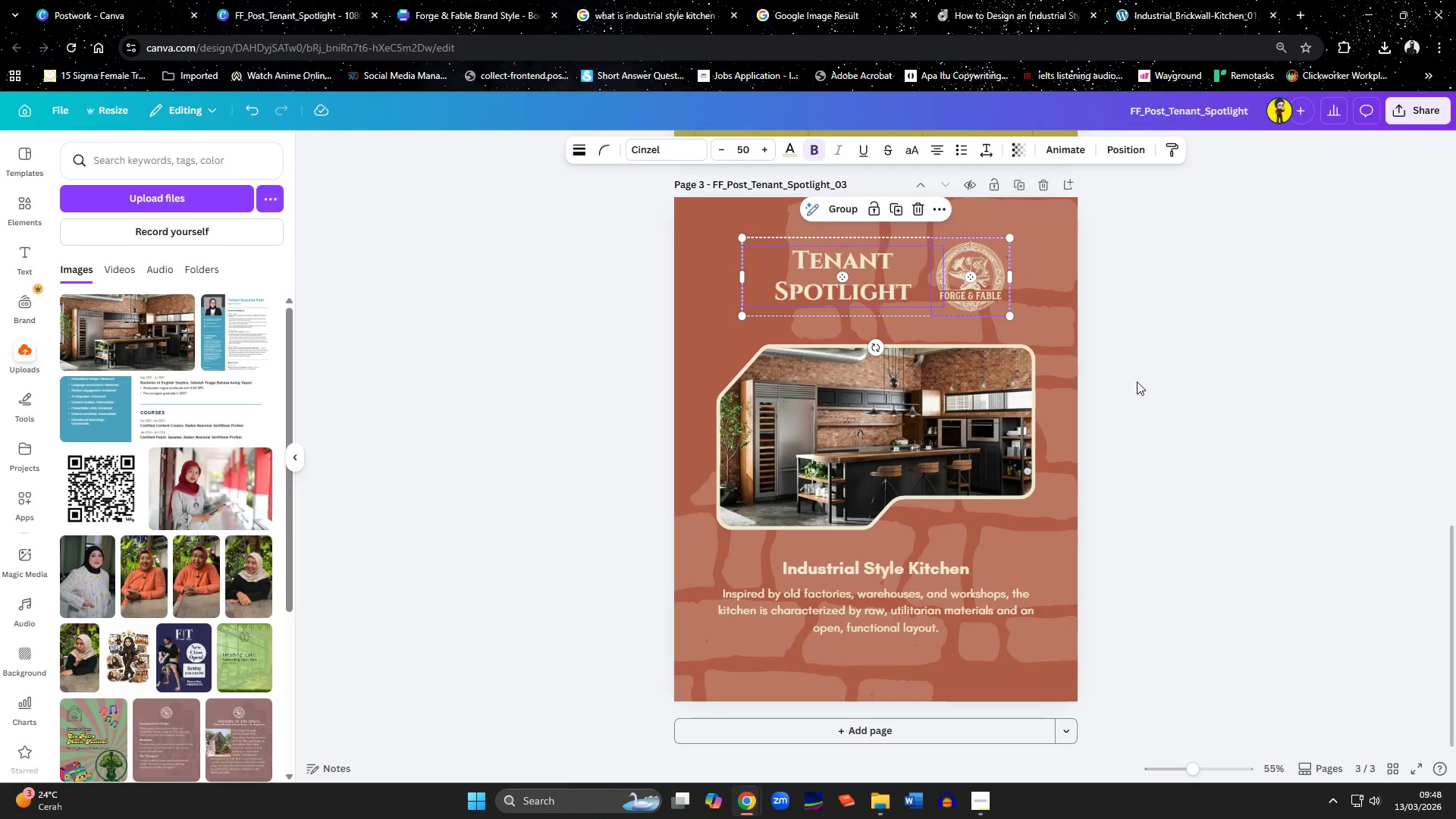 
left_click([1147, 382])
 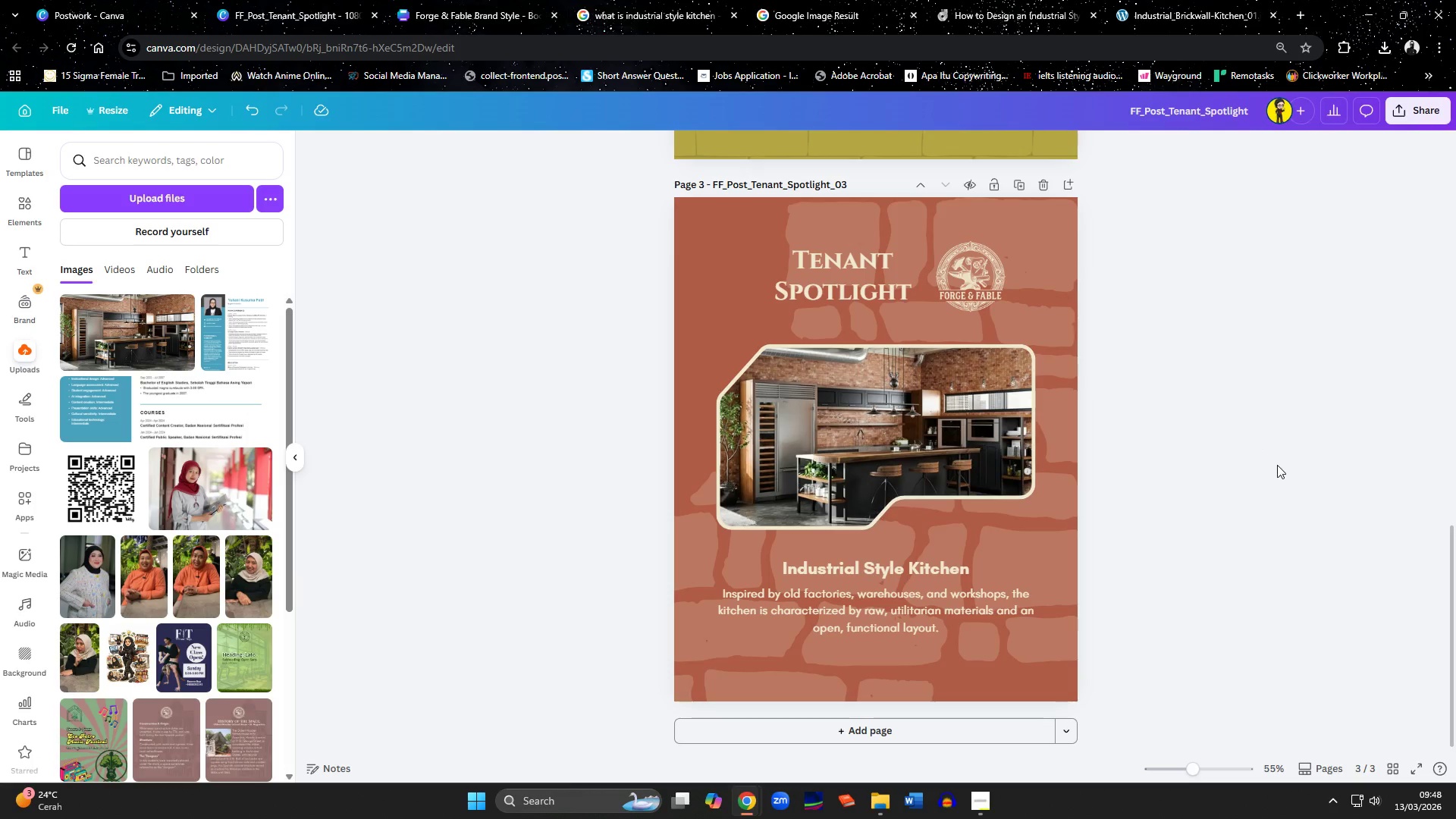 
scroll: coordinate [1259, 468], scroll_direction: down, amount: 1.0
 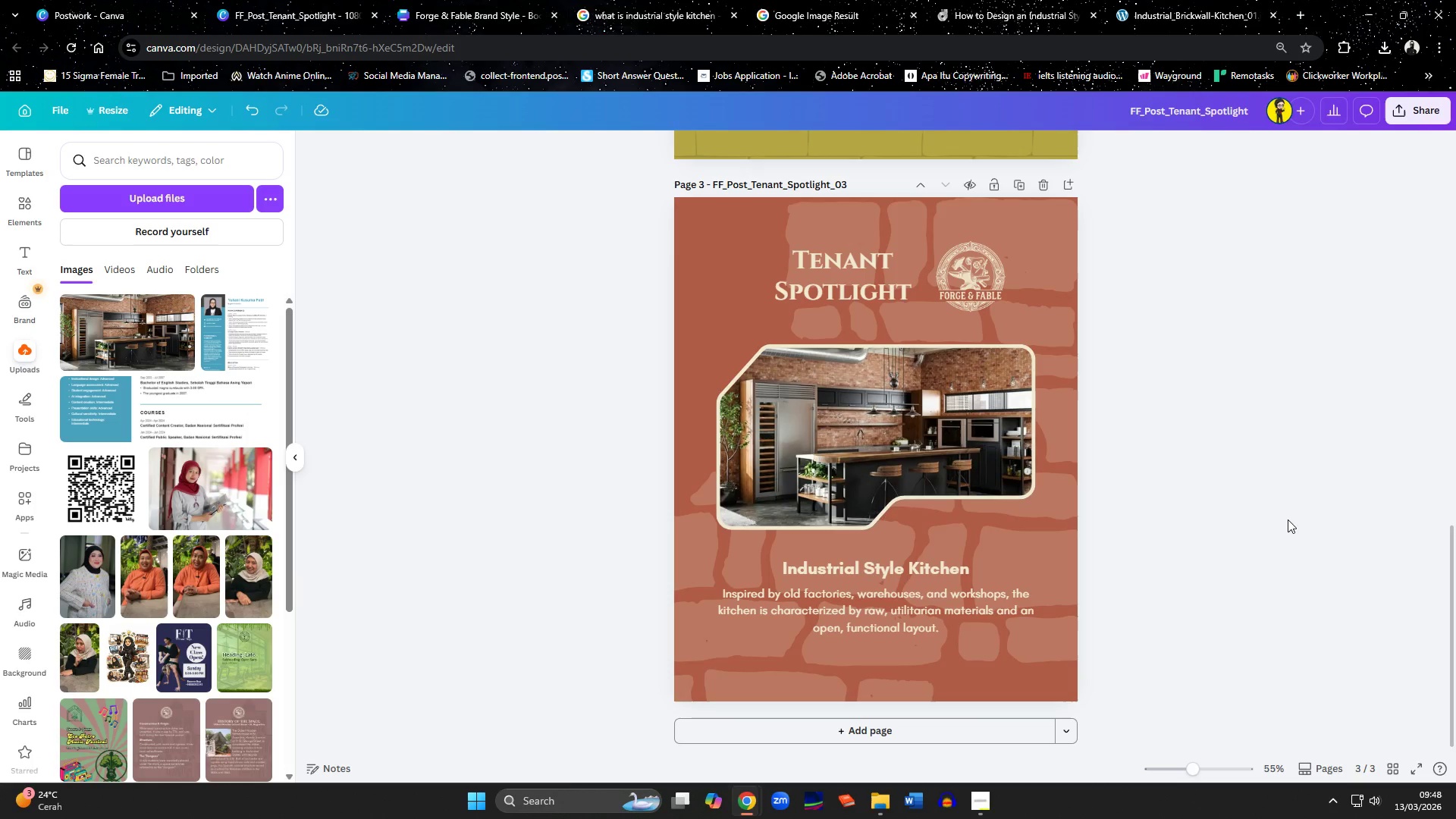 
scroll: coordinate [1288, 519], scroll_direction: up, amount: 13.0
 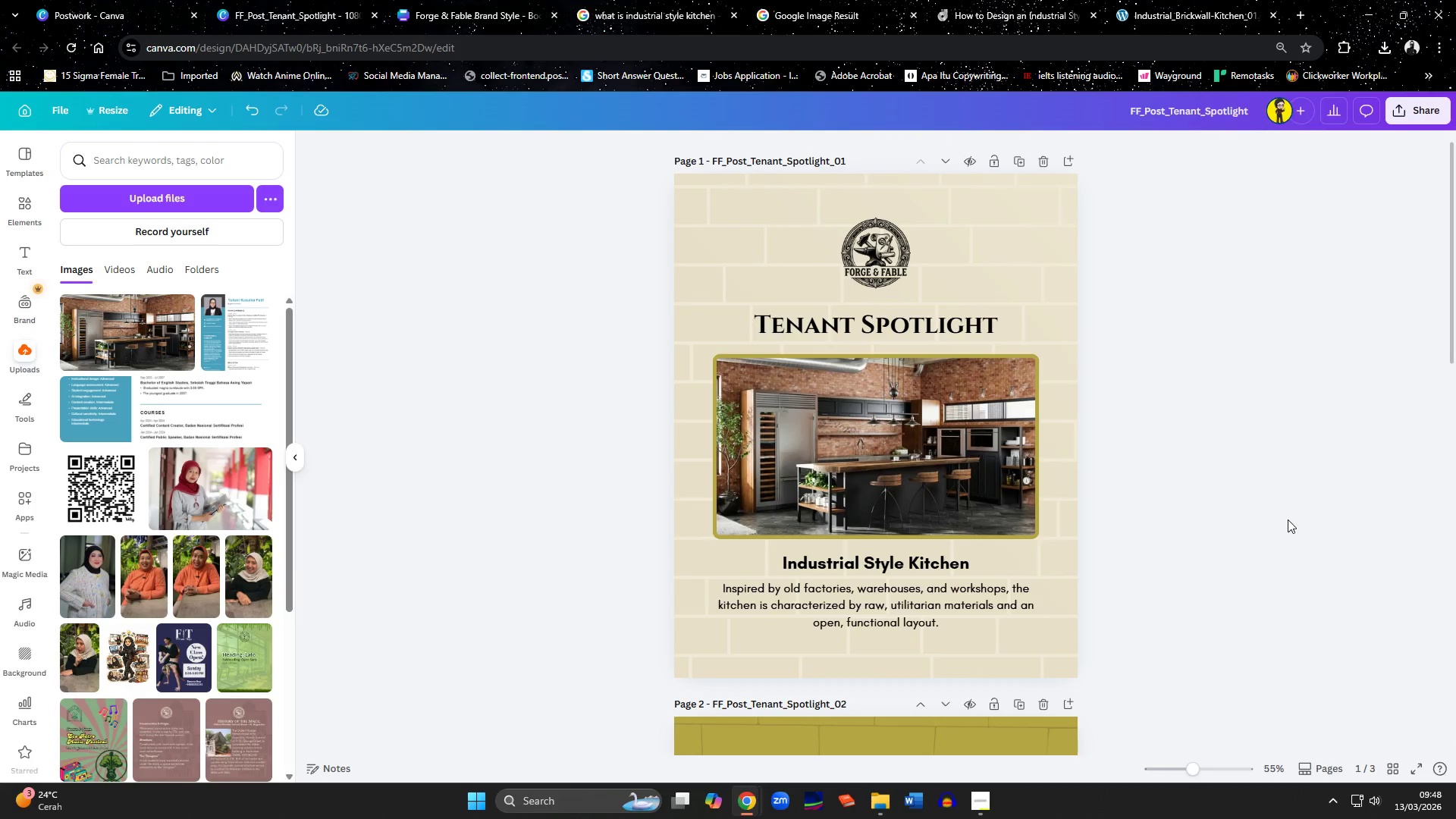 
scroll: coordinate [1288, 519], scroll_direction: down, amount: 10.0
 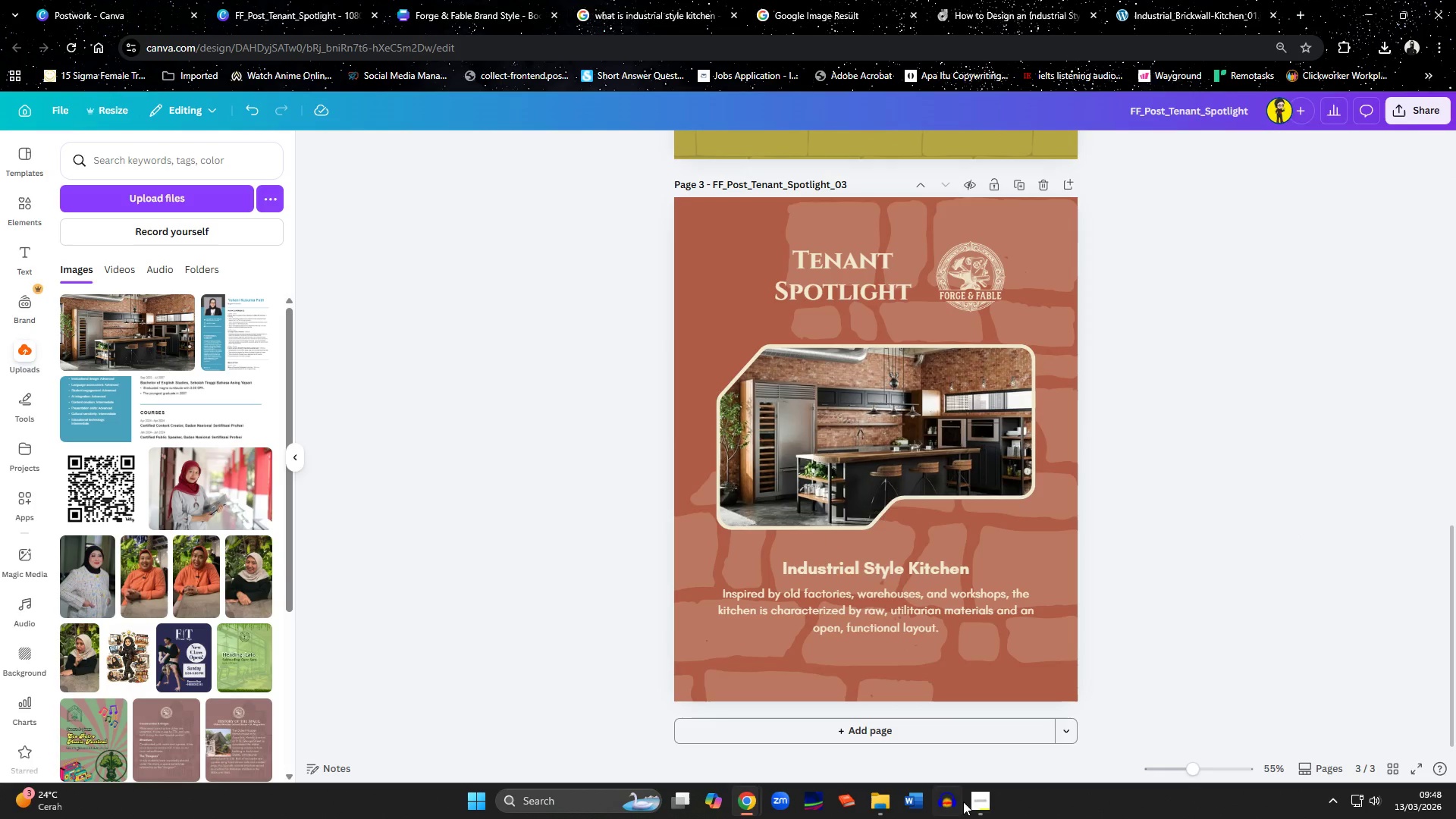 
left_click([975, 814])